 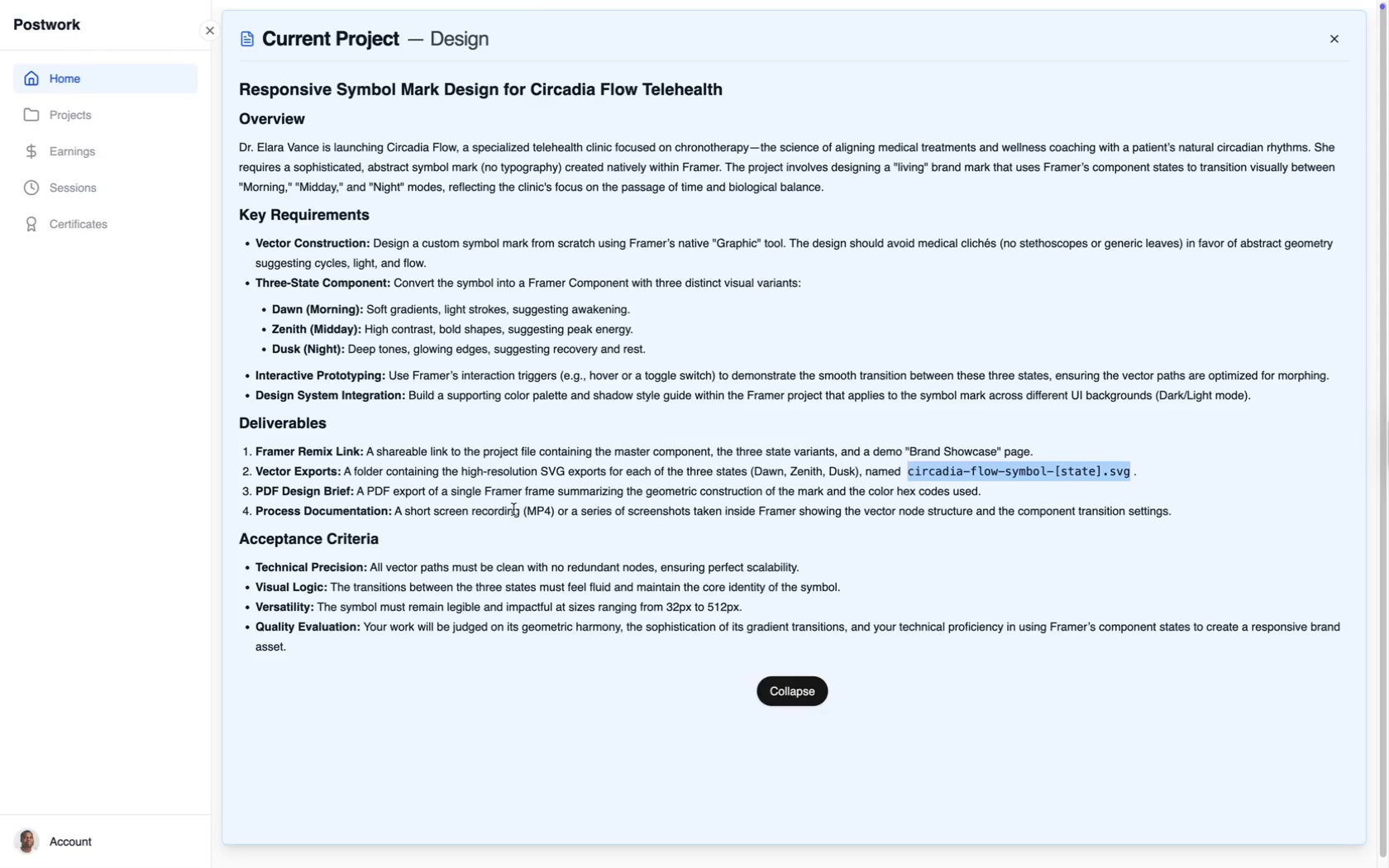 
key(Meta+Minus)
 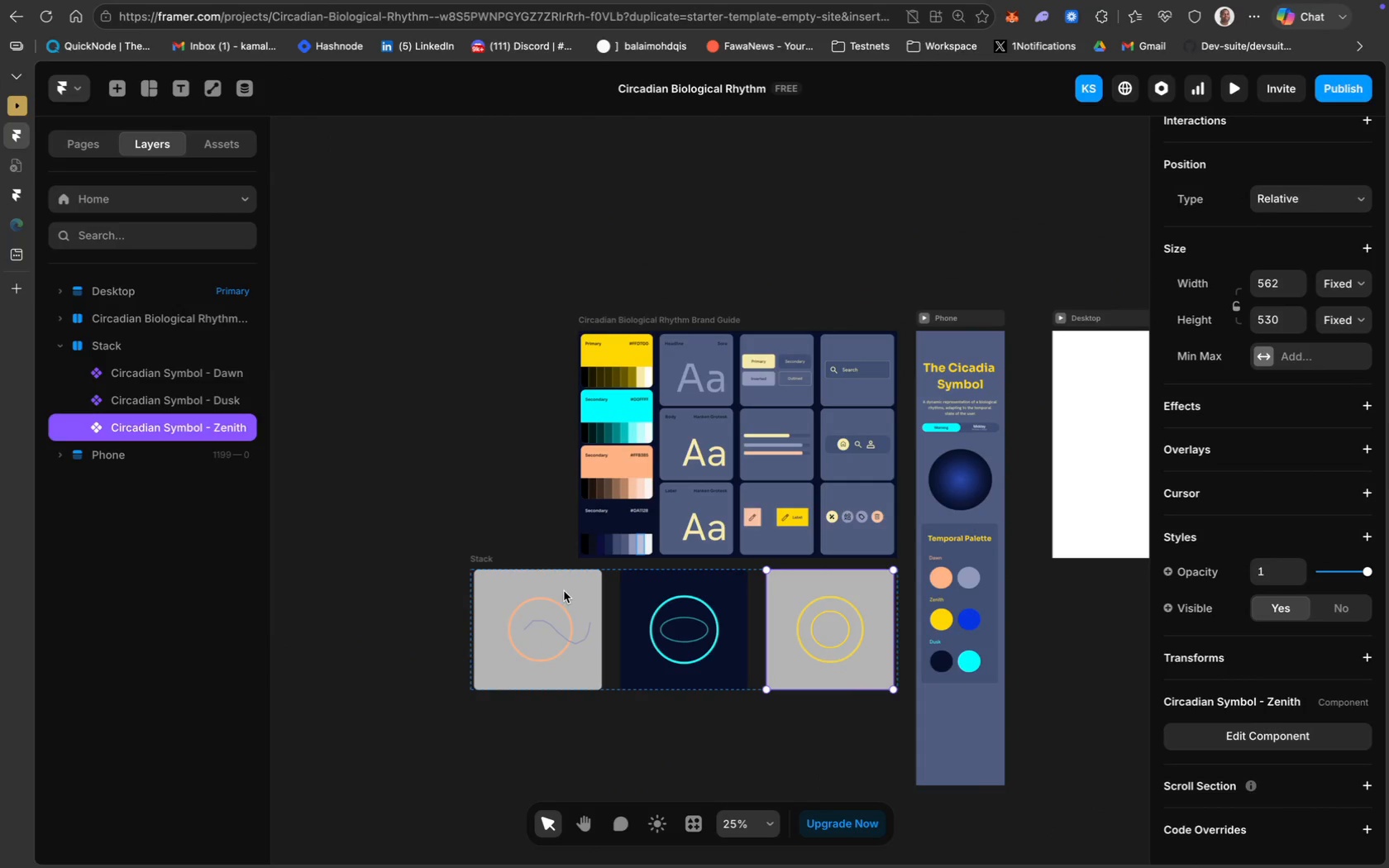 
scroll: coordinate [435, 732], scroll_direction: down, amount: 27.0
 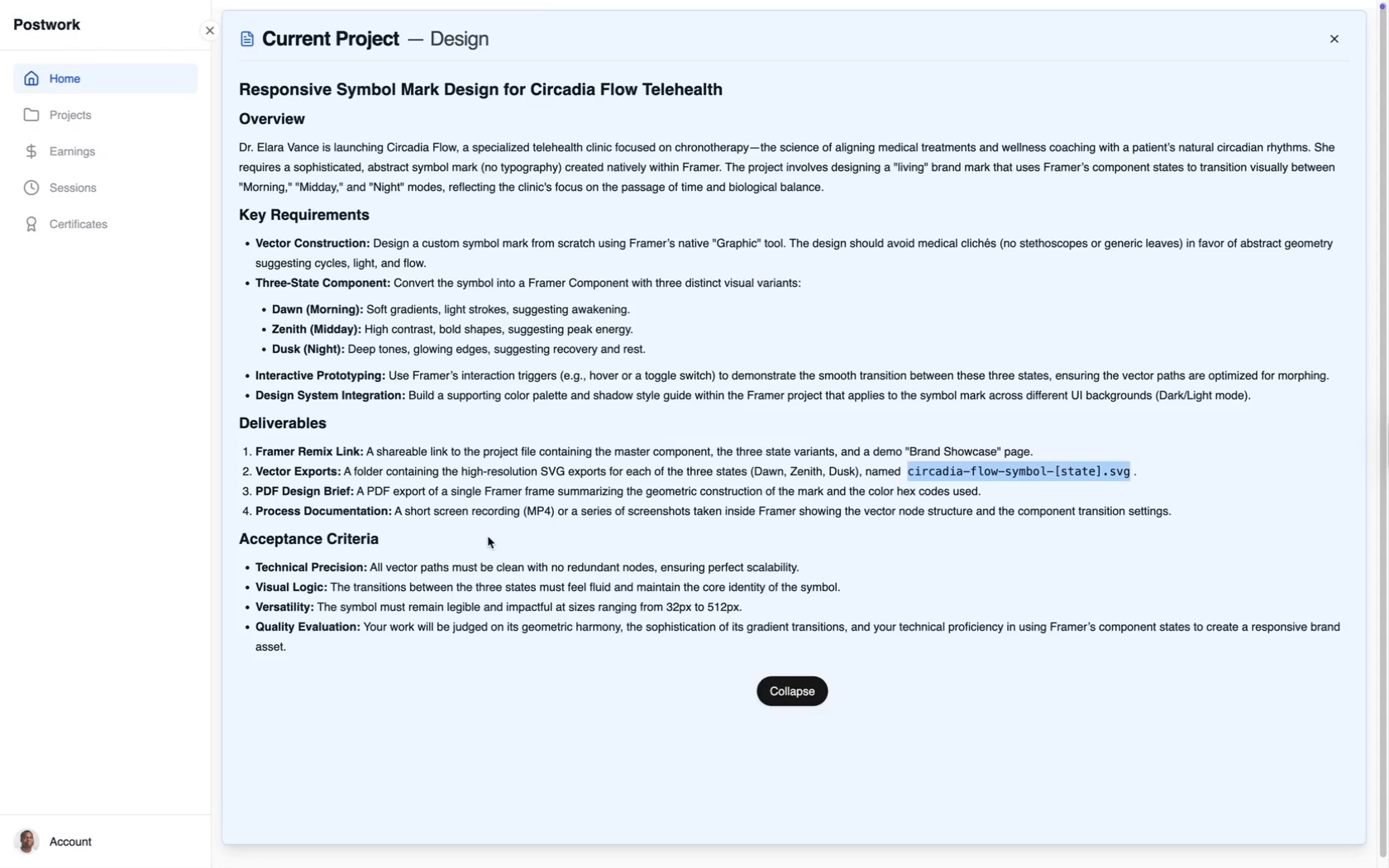 
scroll: coordinate [569, 537], scroll_direction: up, amount: 6.0
 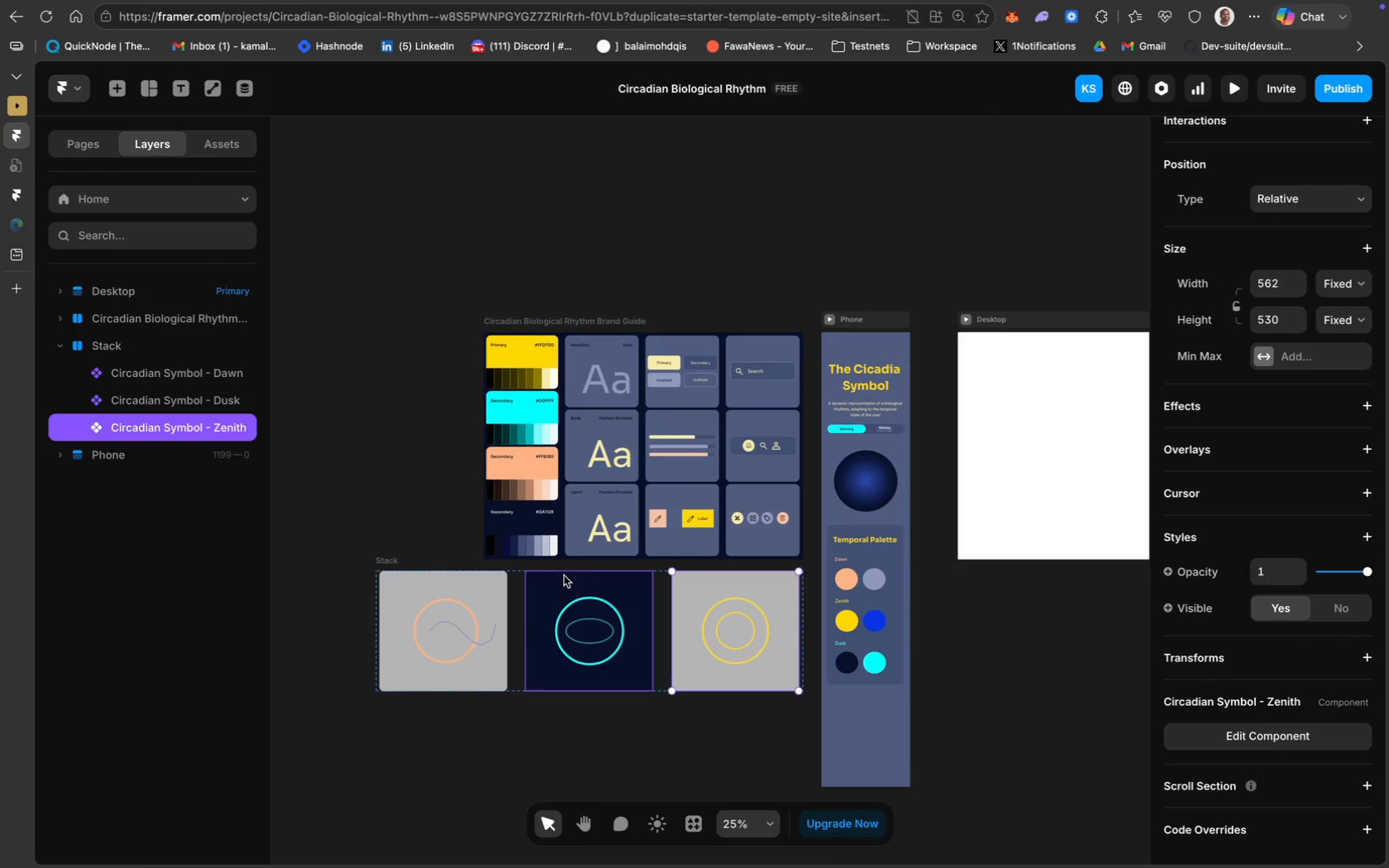 
key(Meta+Minus)
 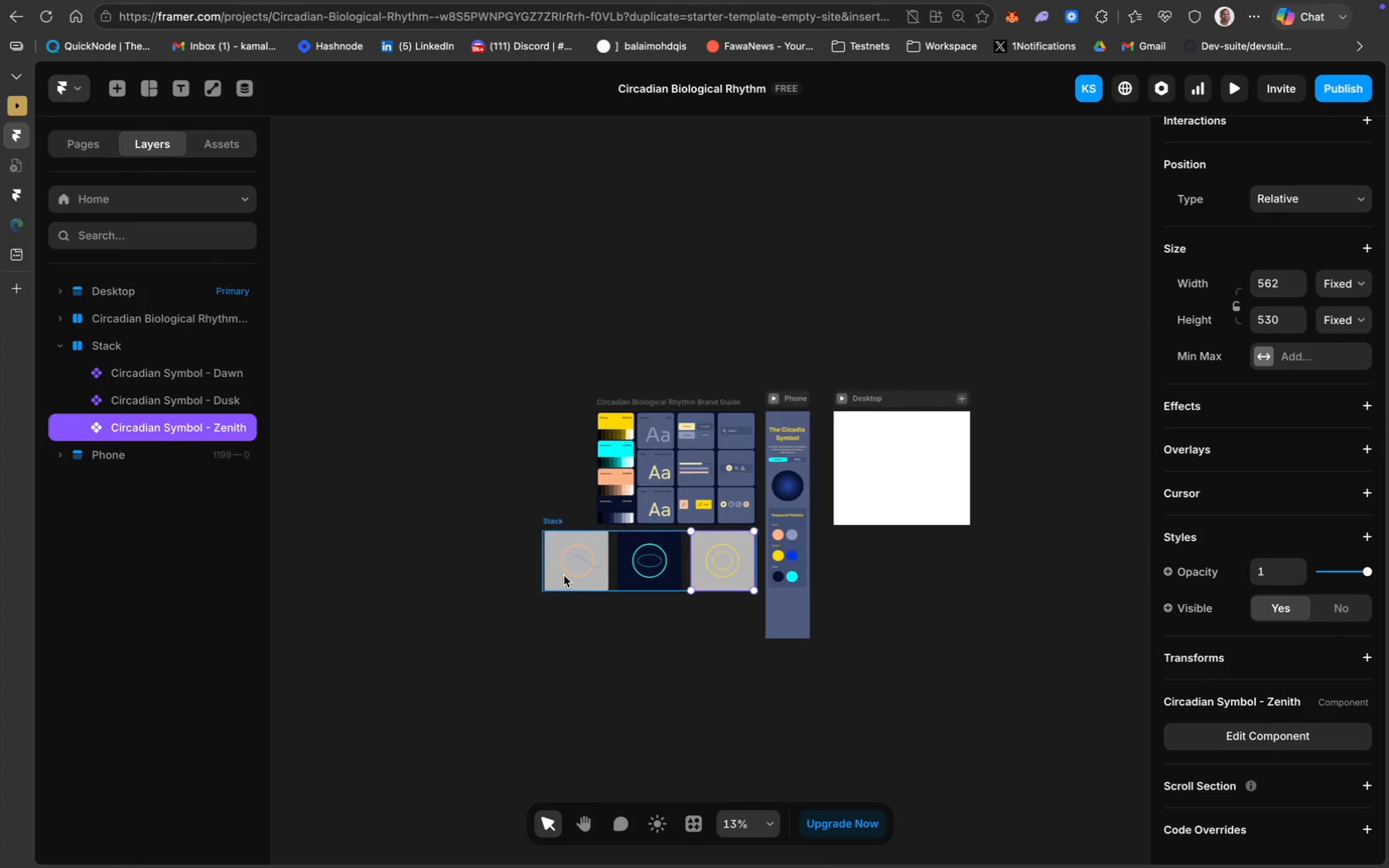 
key(Meta+Equal)
 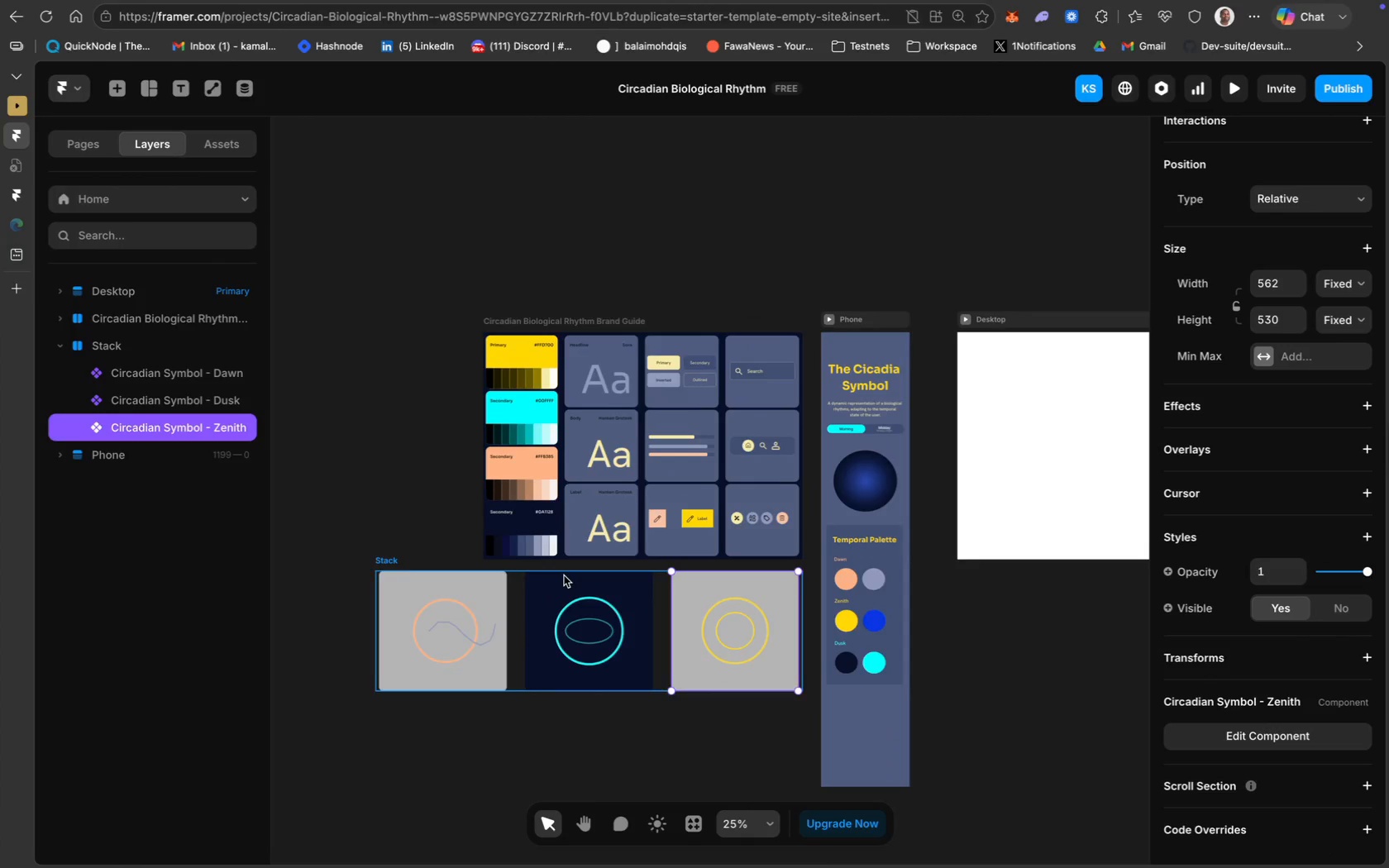 
key(Meta+Equal)
 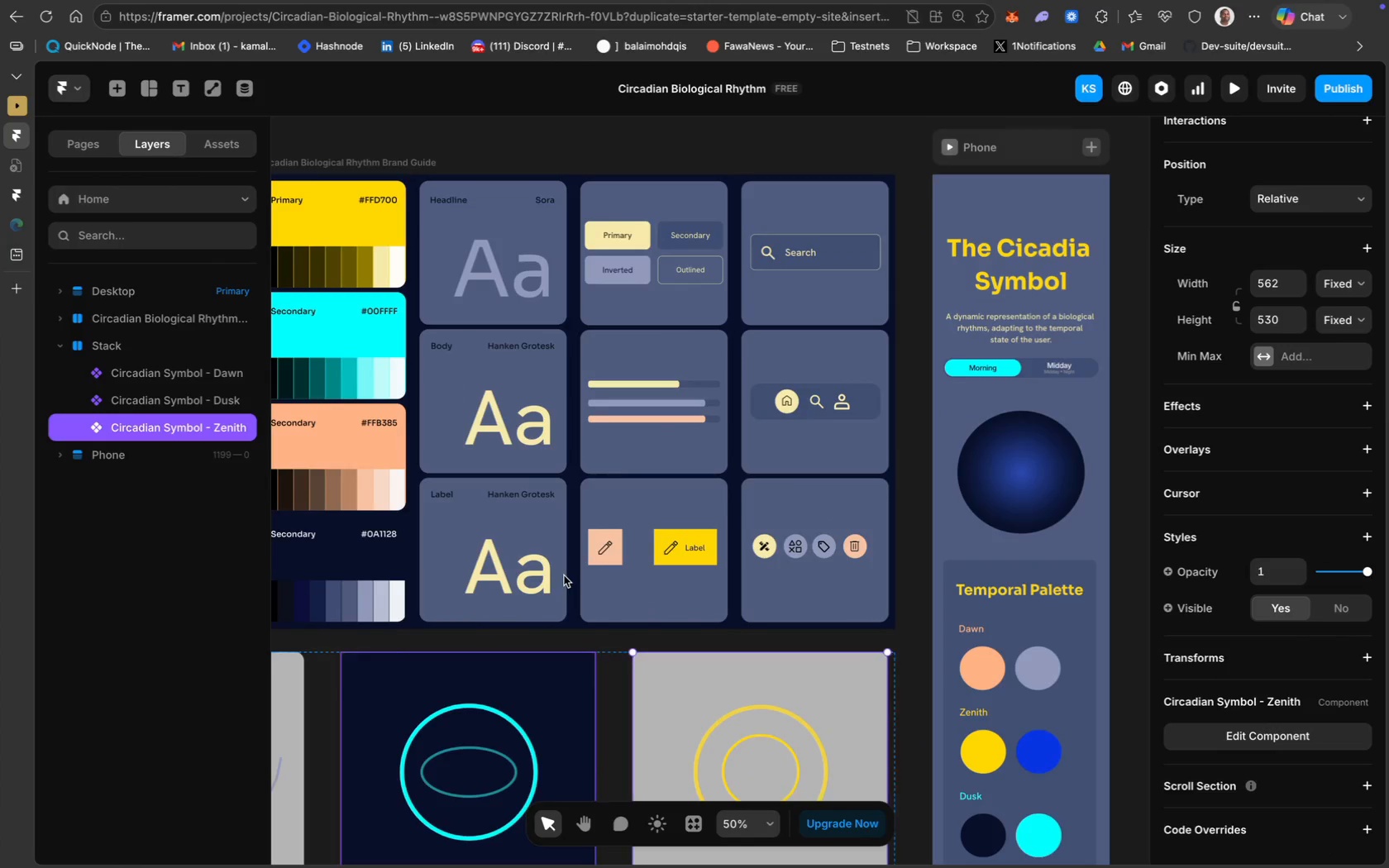 
scroll: coordinate [564, 575], scroll_direction: up, amount: 17.0
 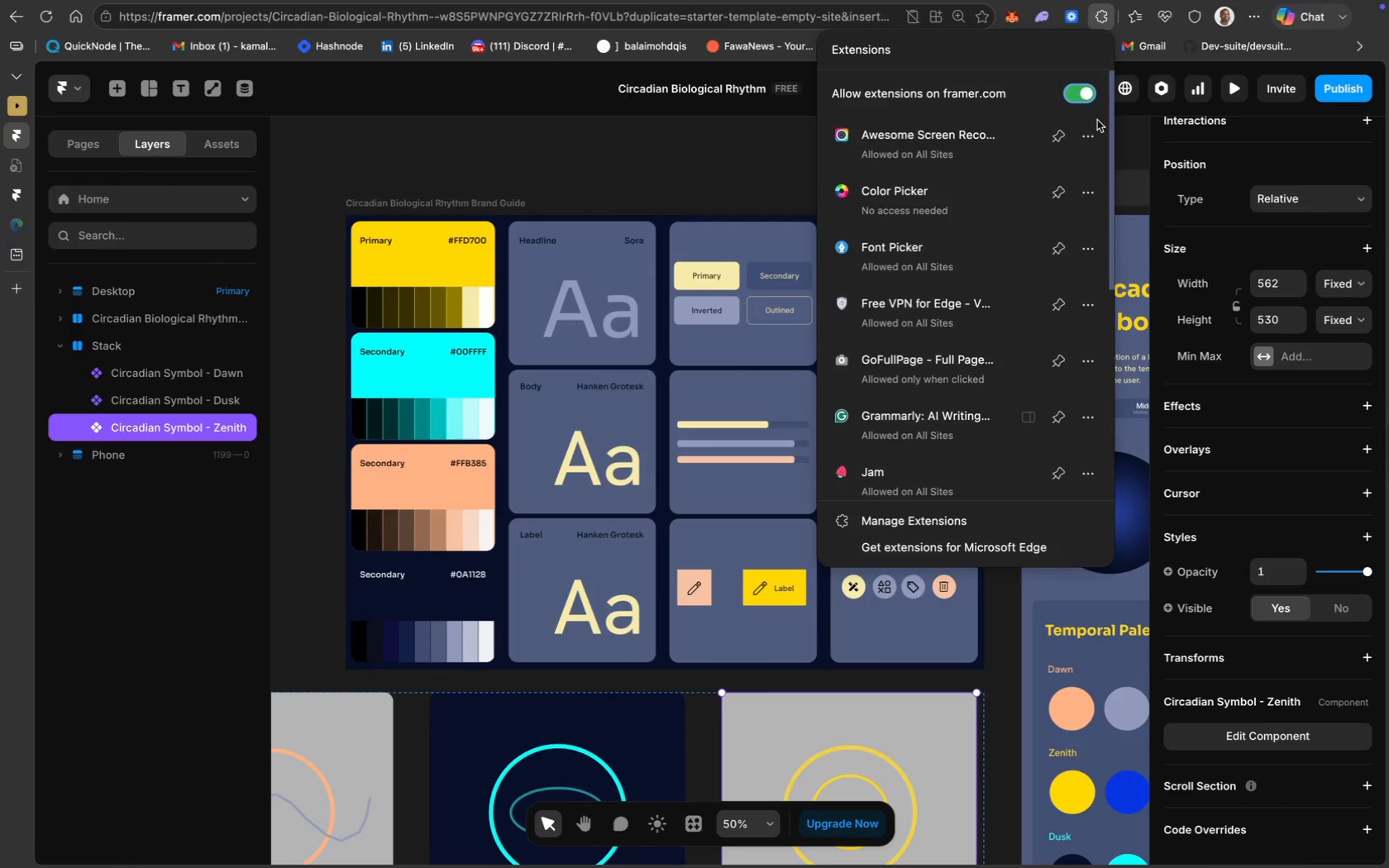 
left_click([966, 140])
 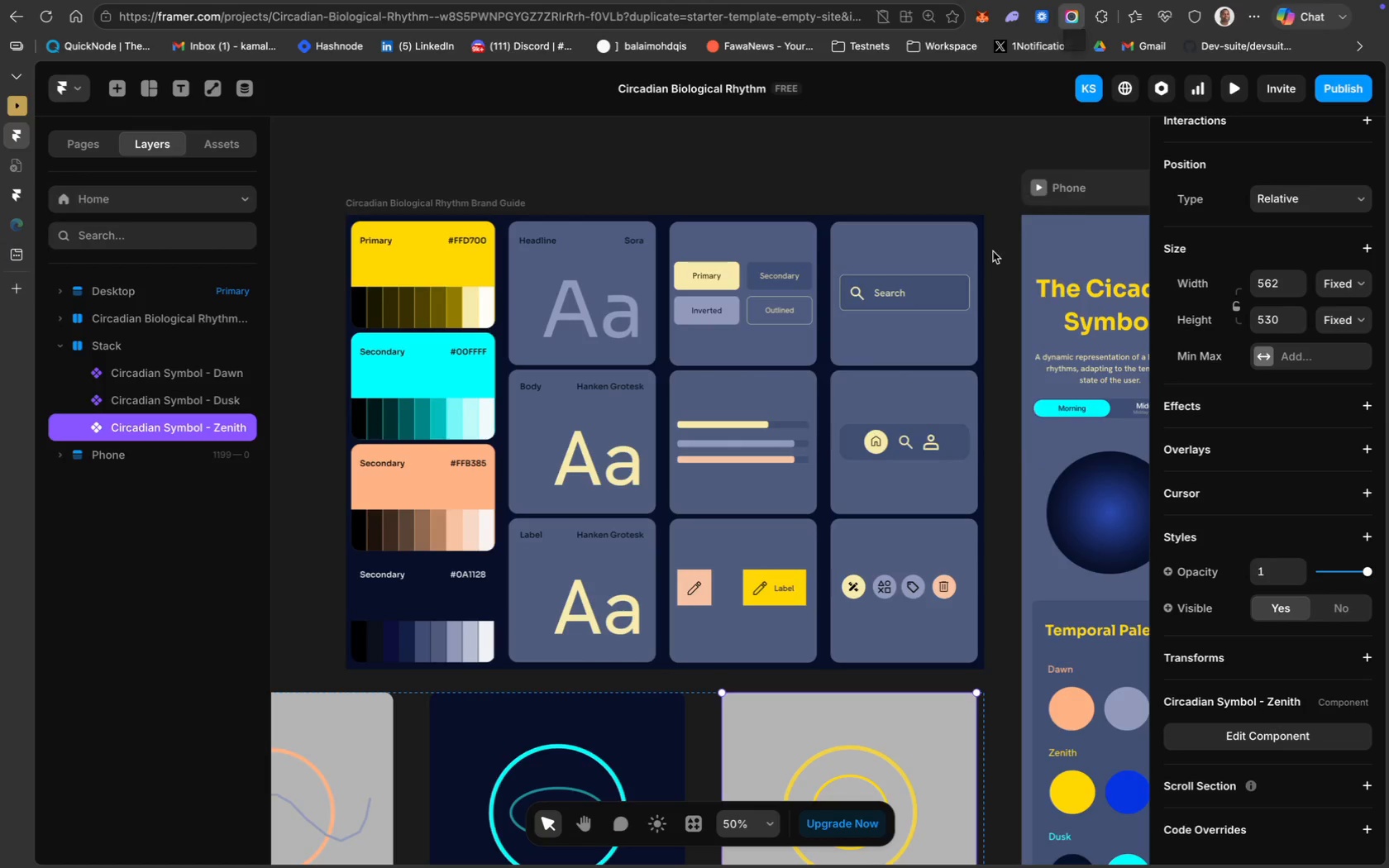 
key(CapsLock)
 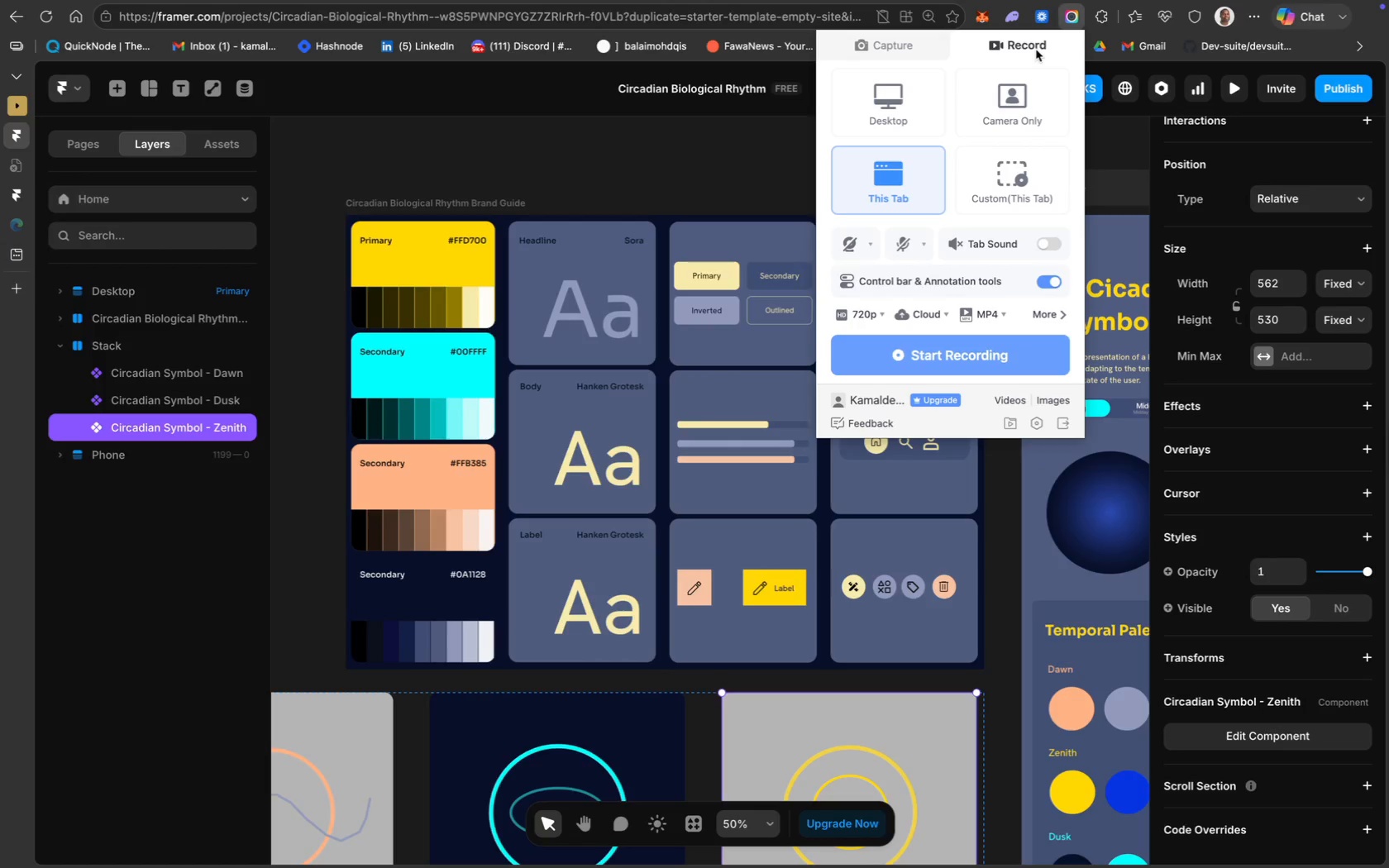 
left_click([914, 44])
 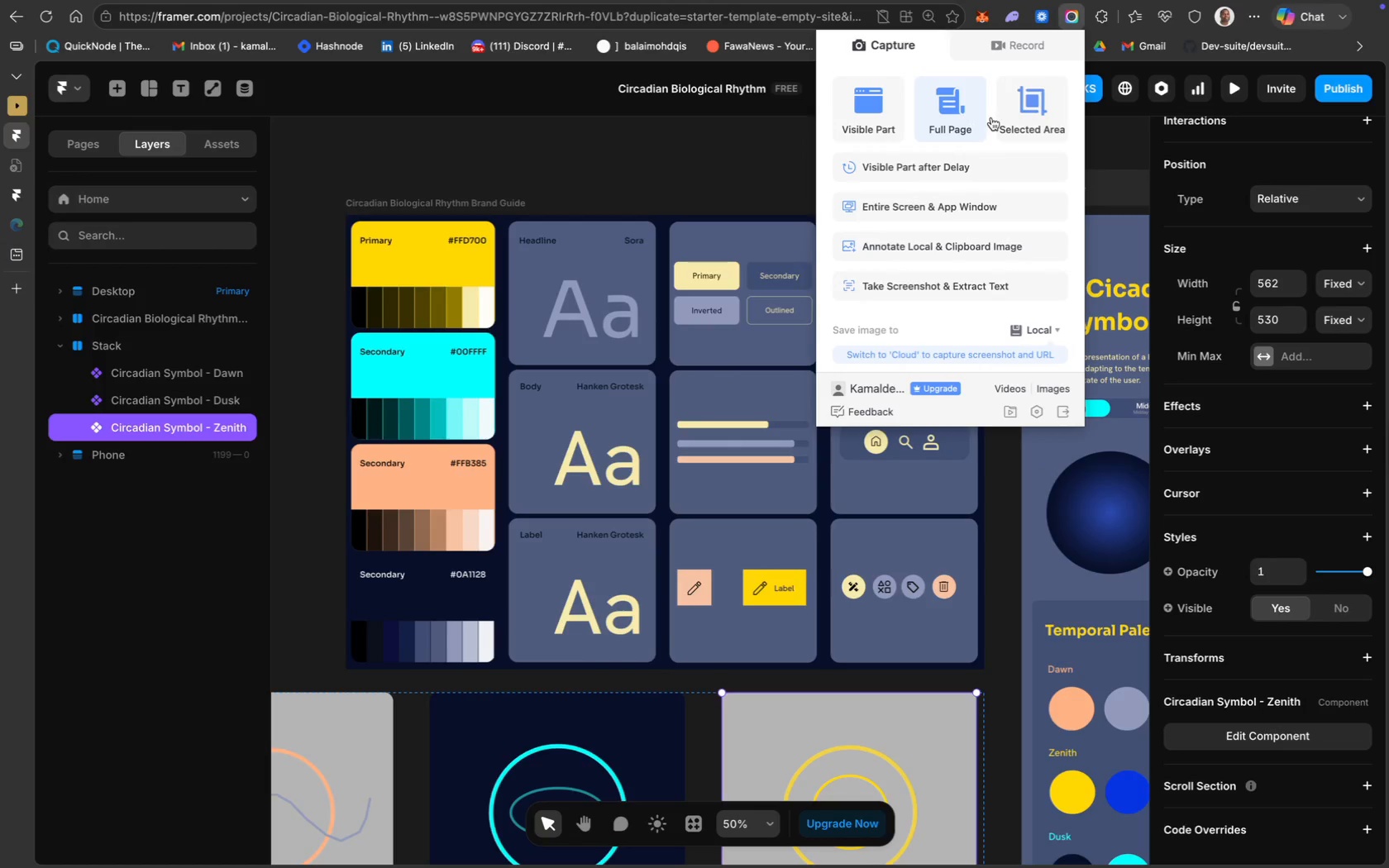 
left_click([1016, 107])
 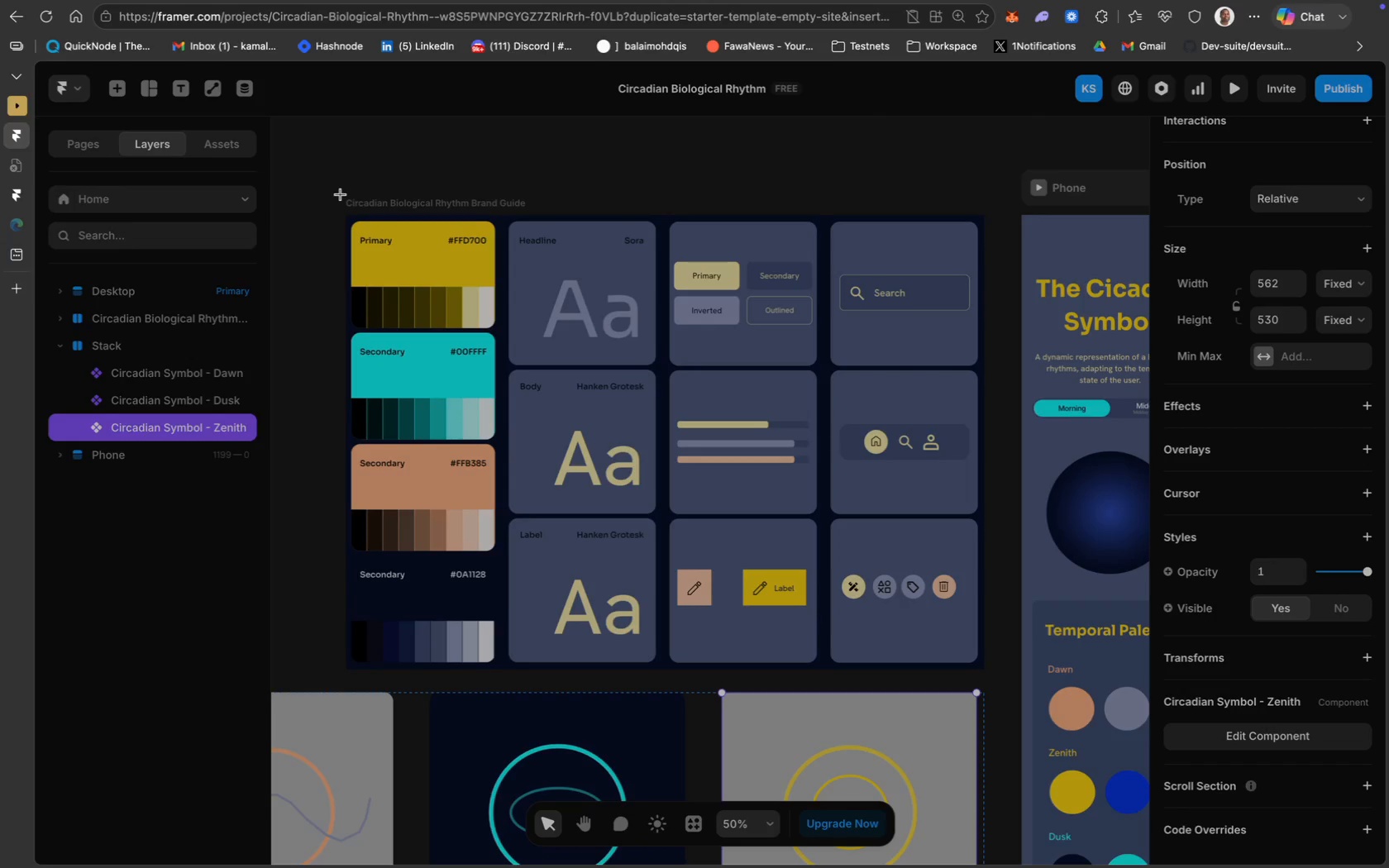 
left_click_drag(start_coordinate=[337, 193], to_coordinate=[994, 680])
 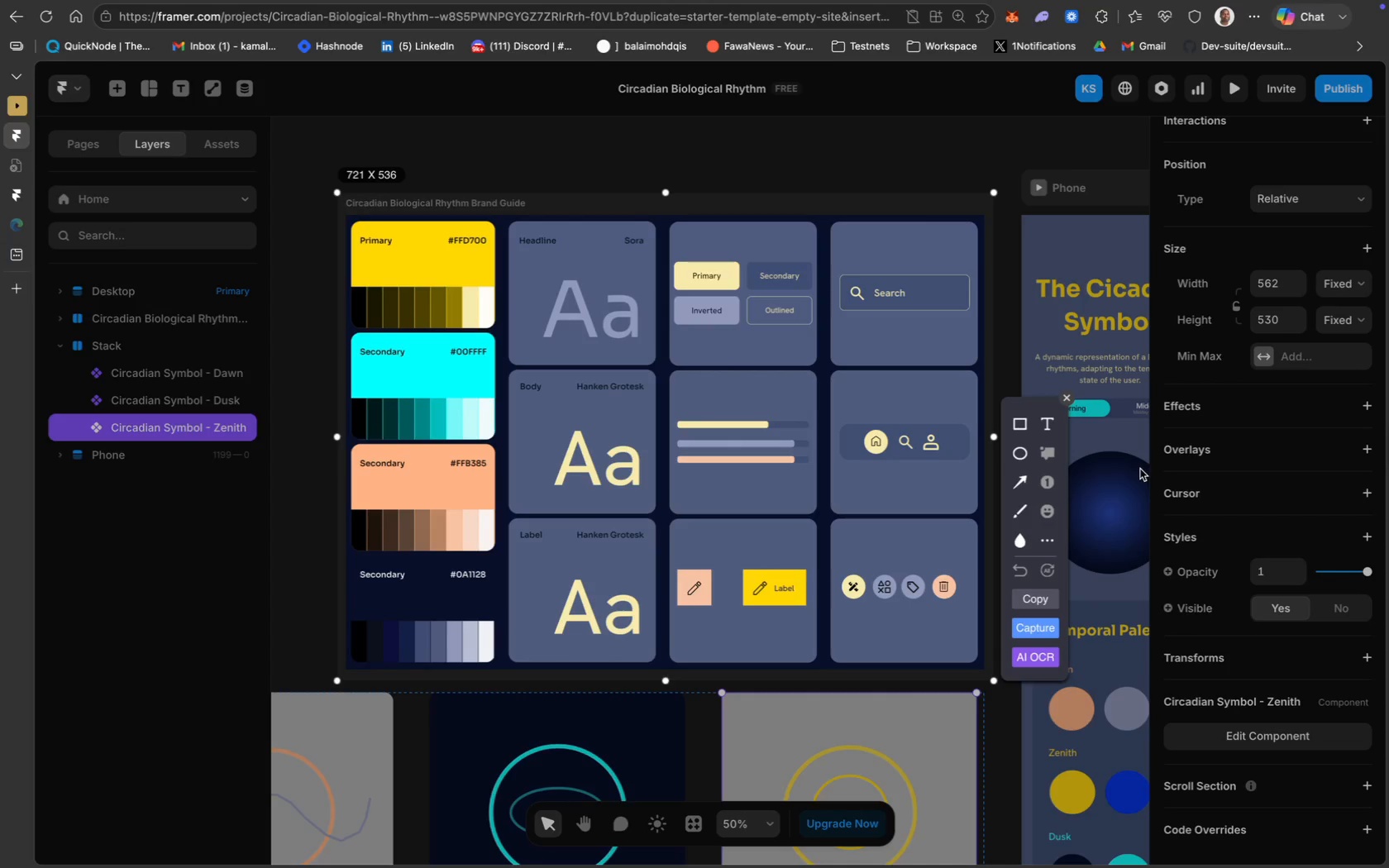 
left_click([1043, 627])
 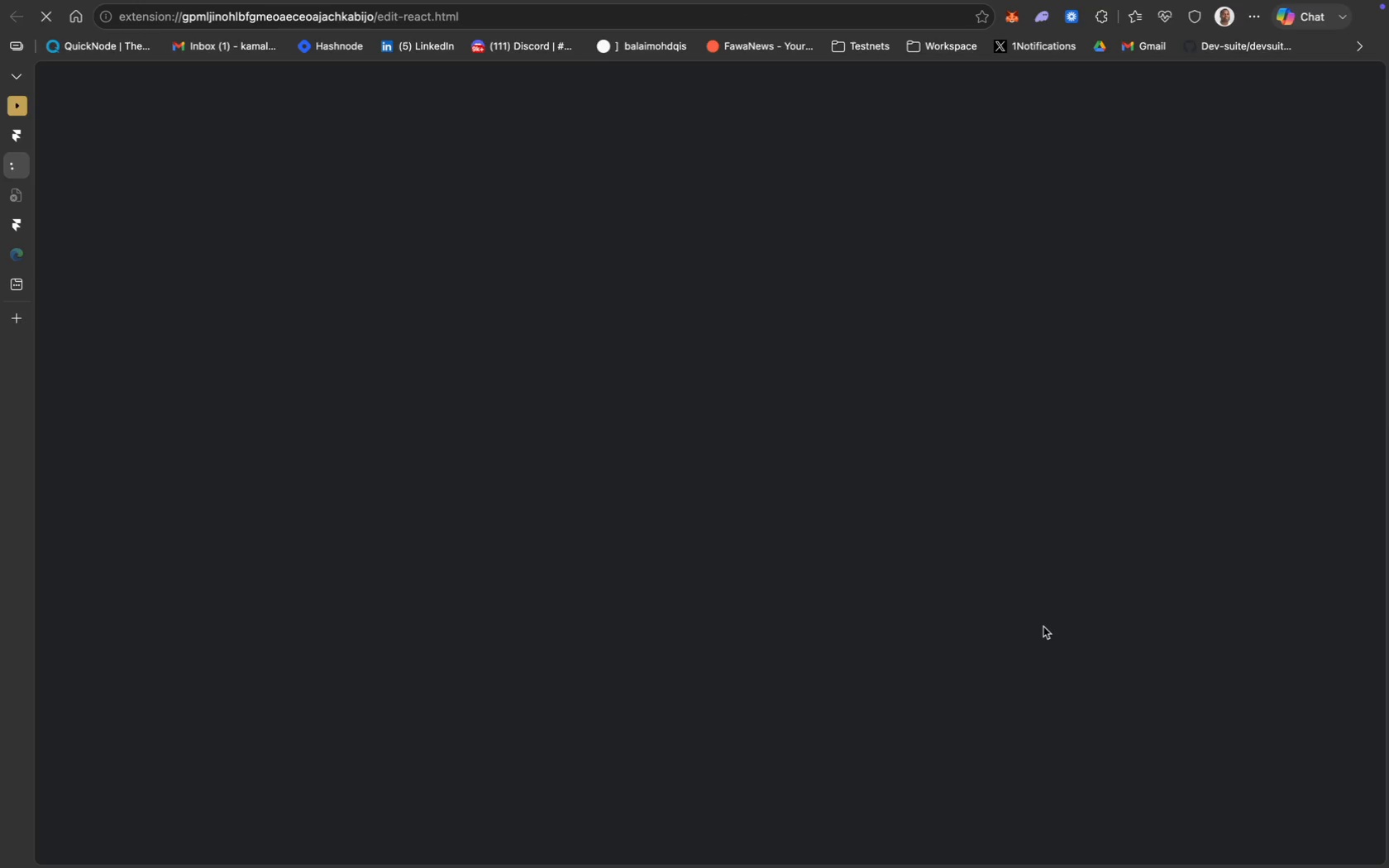 
key(CapsLock)
 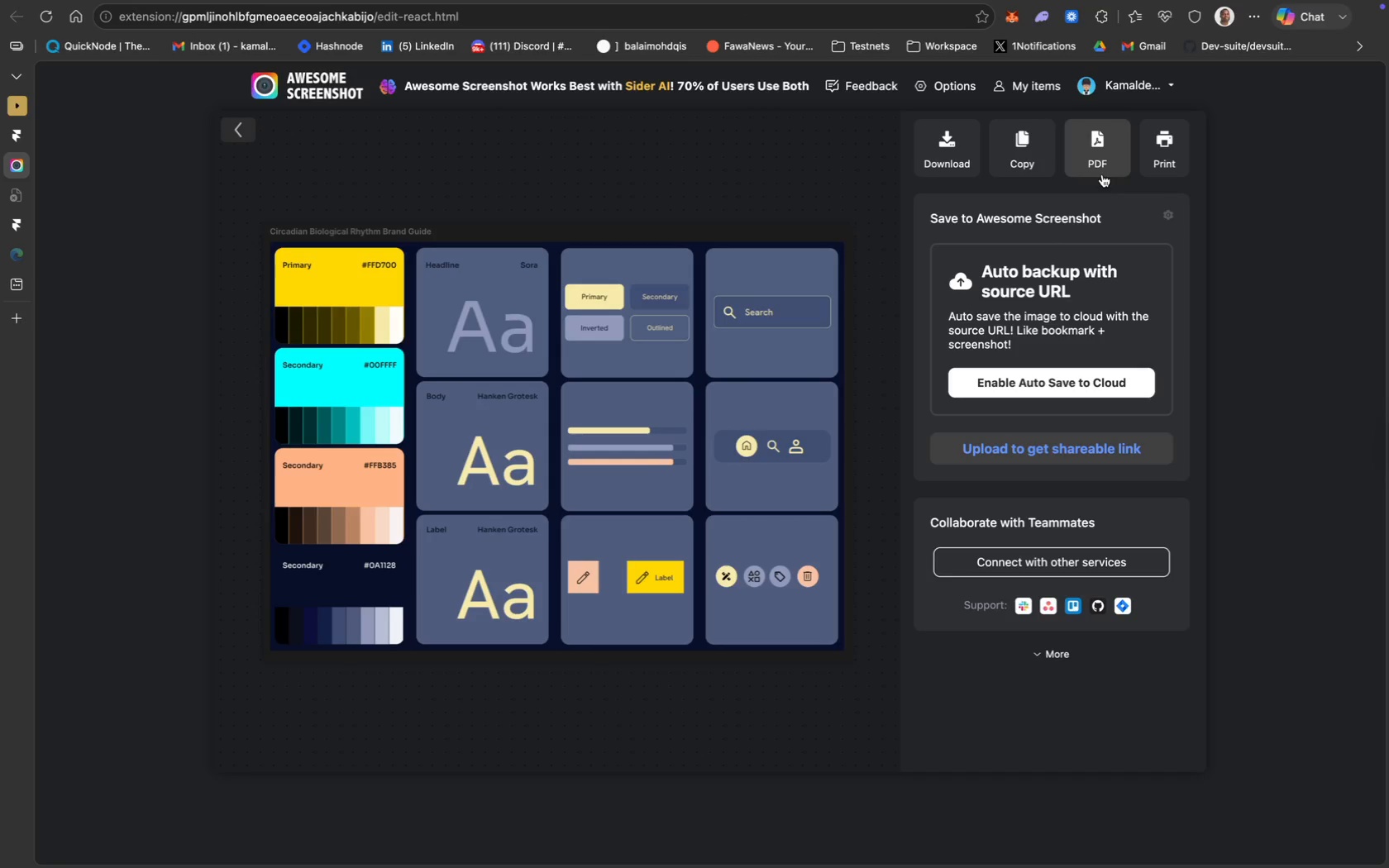 
key(CapsLock)
 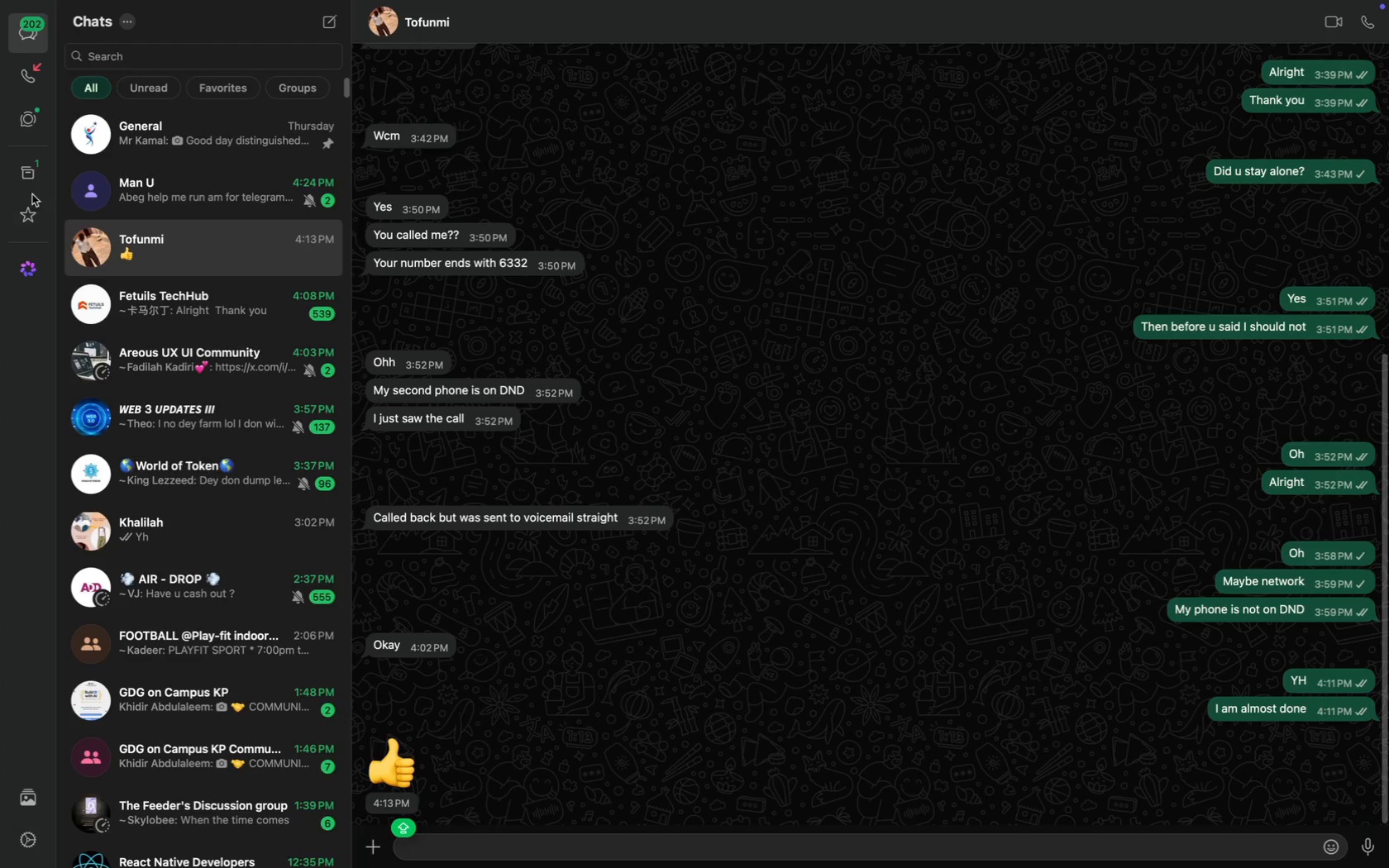 
wait(7.94)
 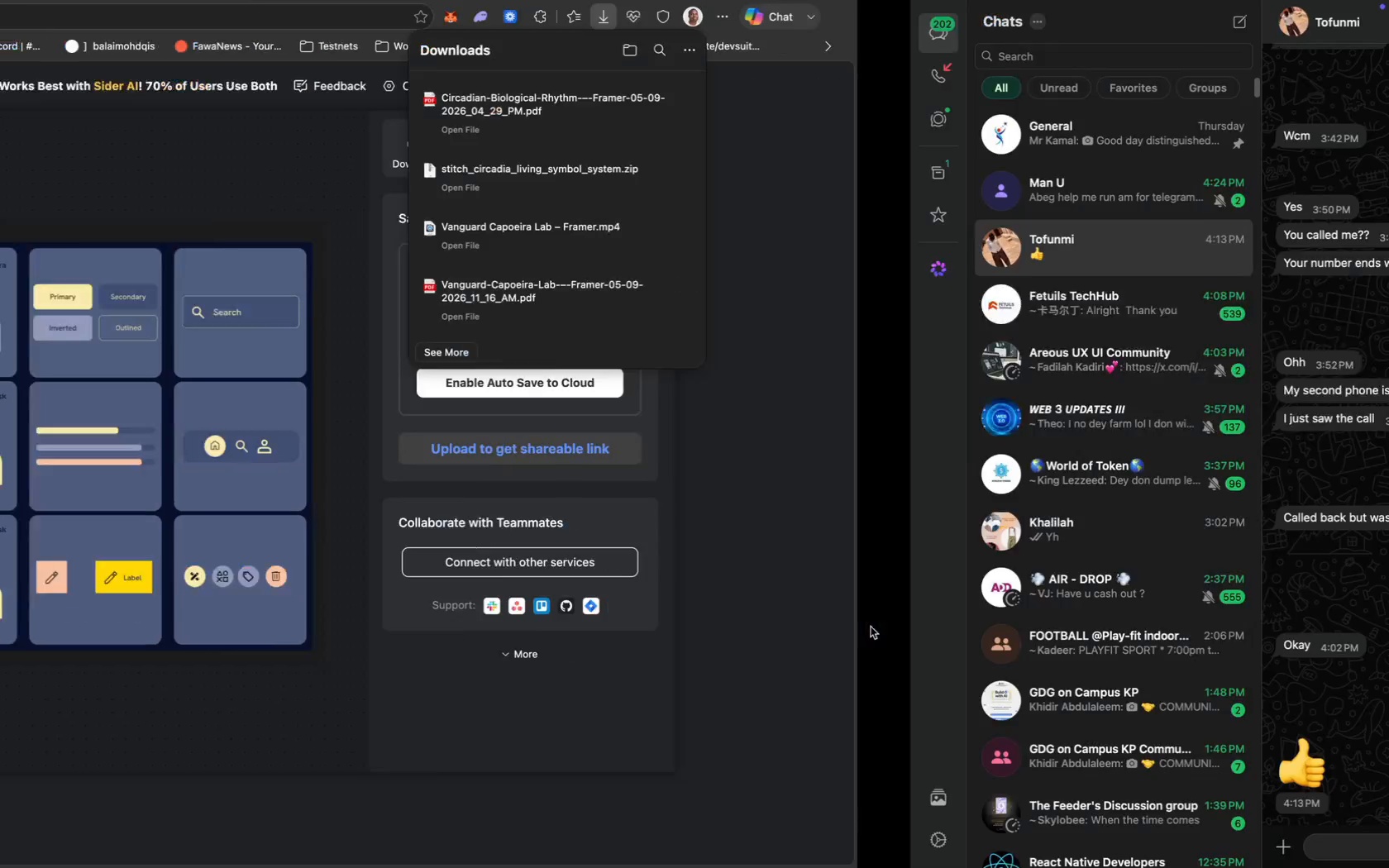 
type(I get)
 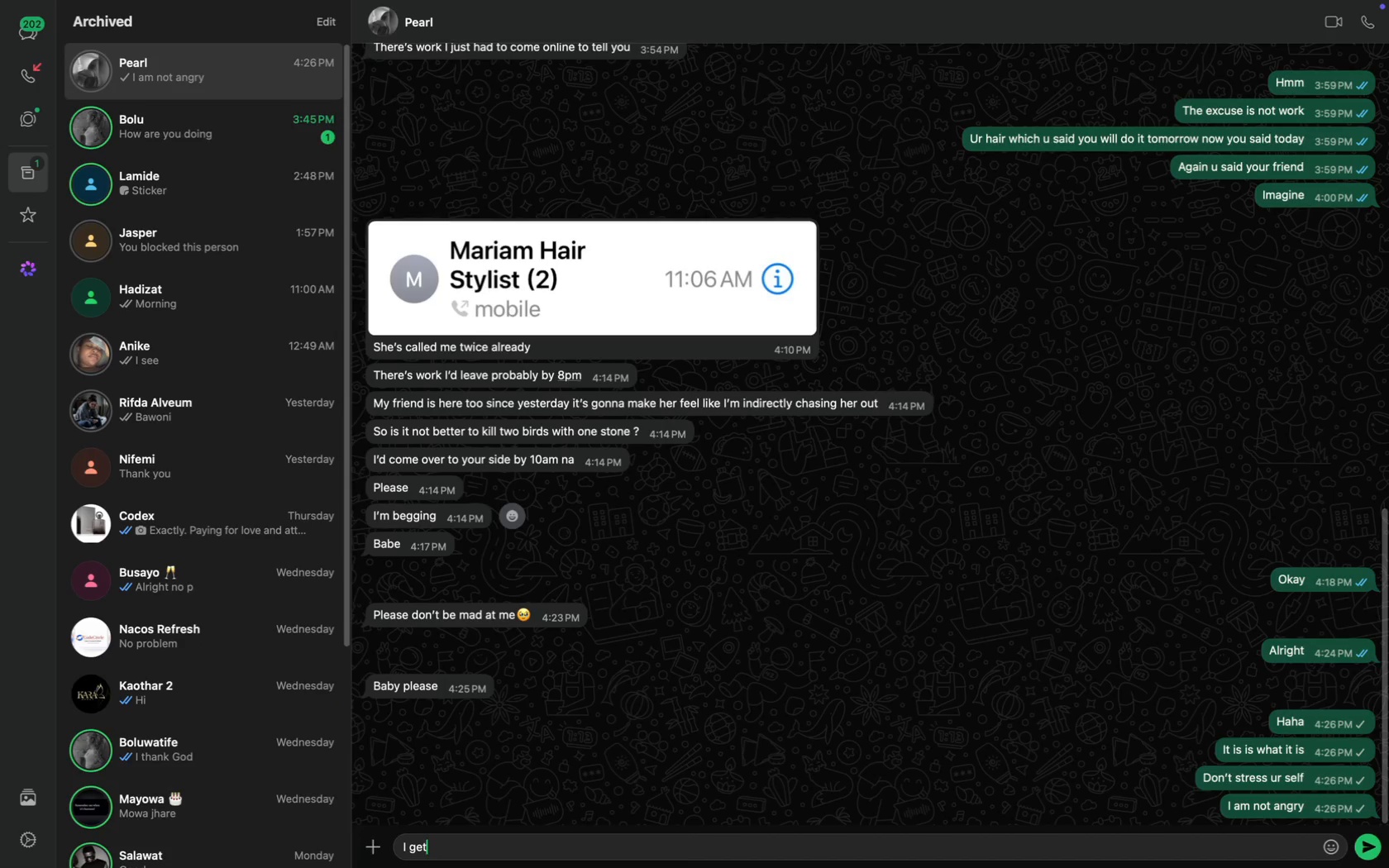 
scroll: coordinate [601, 506], scroll_direction: down, amount: 86.0
 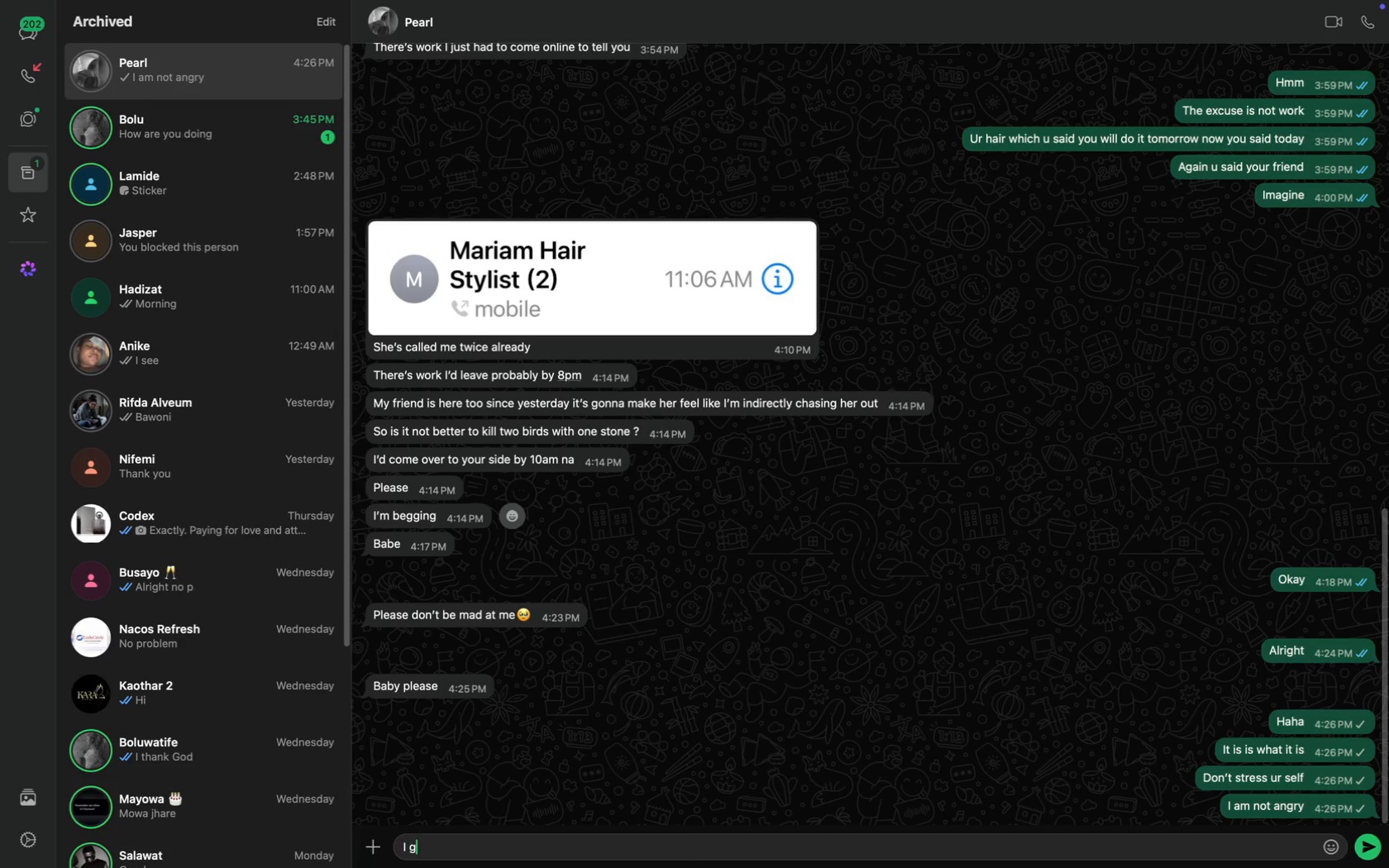 
type( so)
 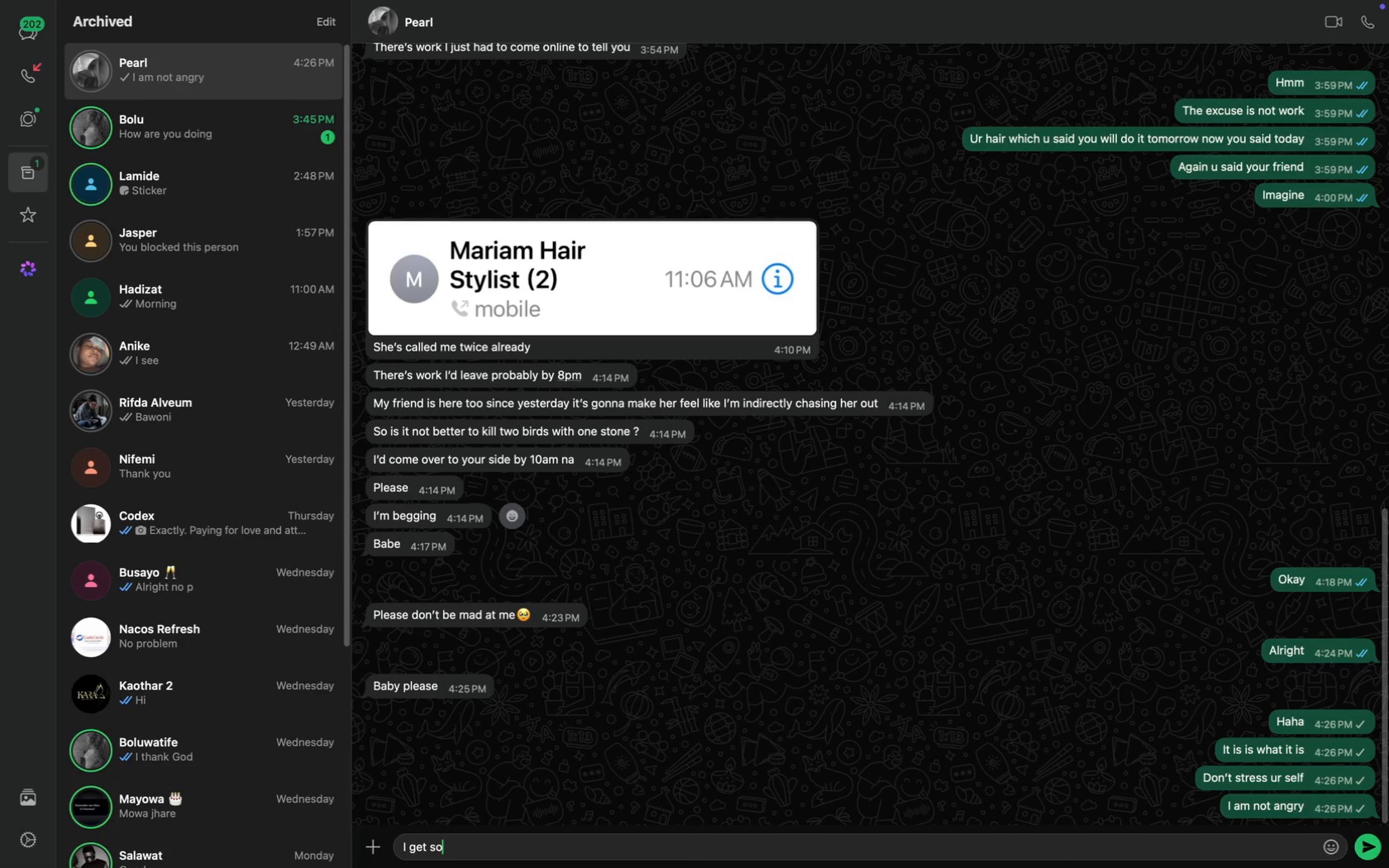 
key(Meta+CommandLeft)
 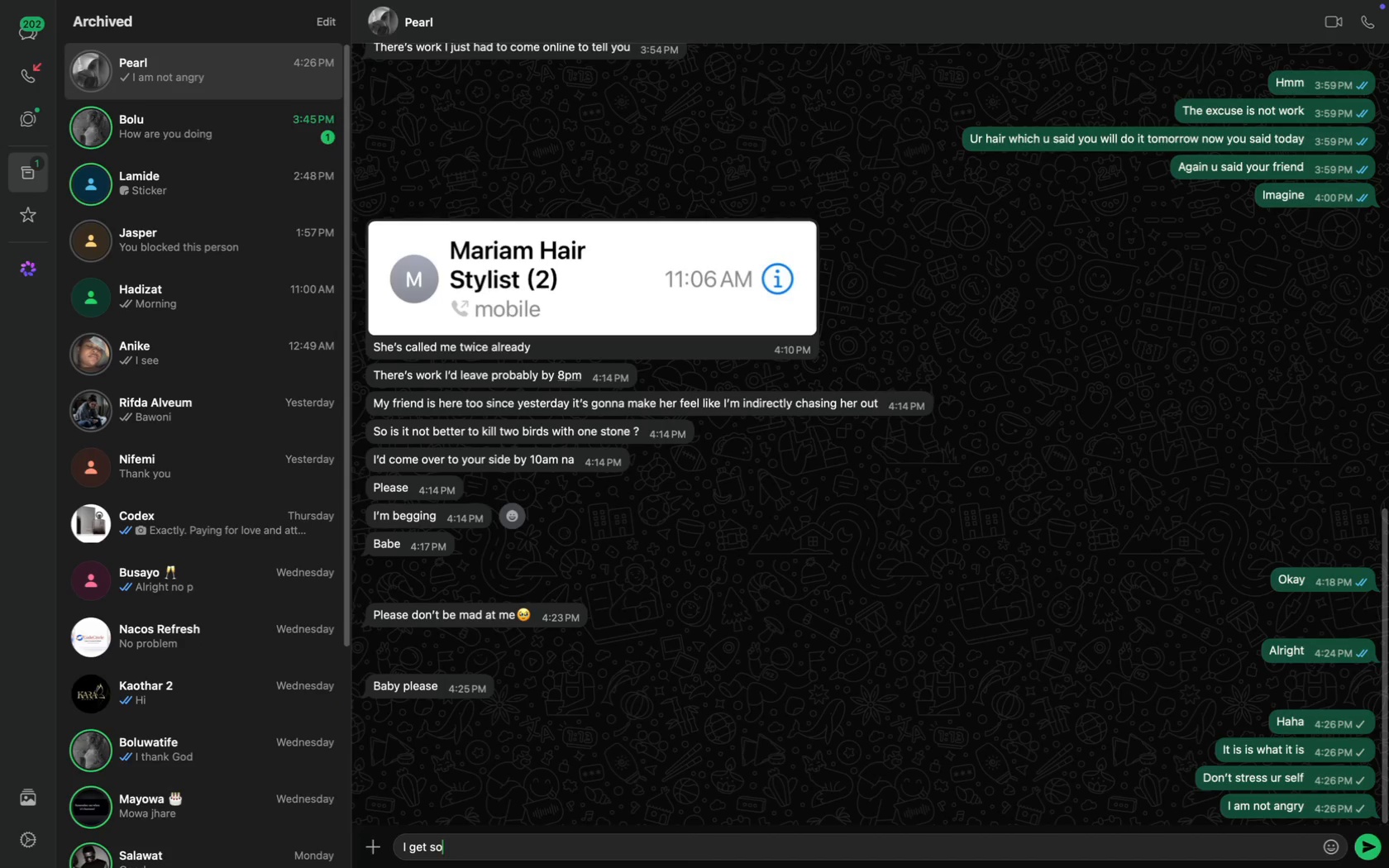 
type(me )
 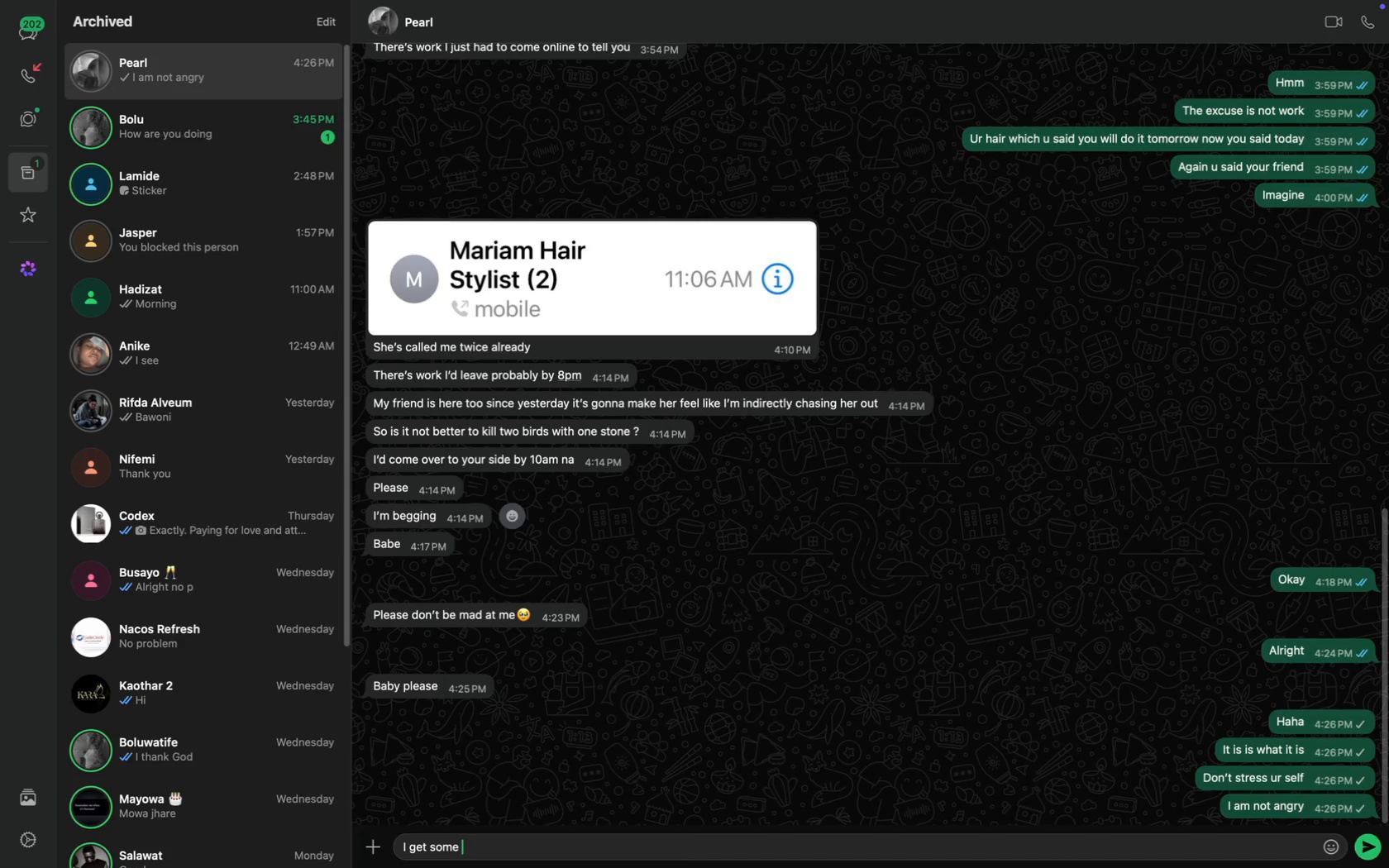 
key(Meta+A)
 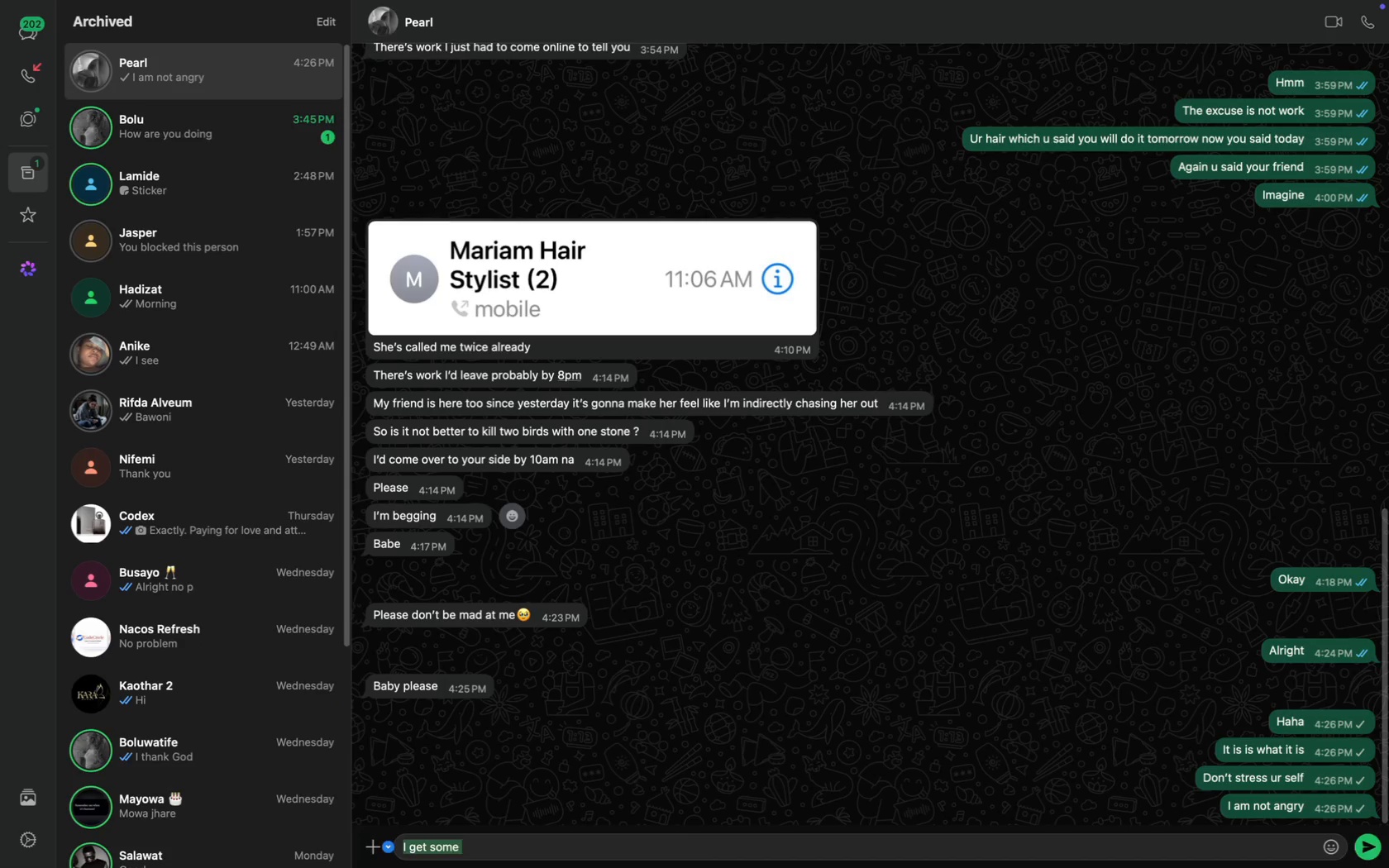 
key(Backspace)
 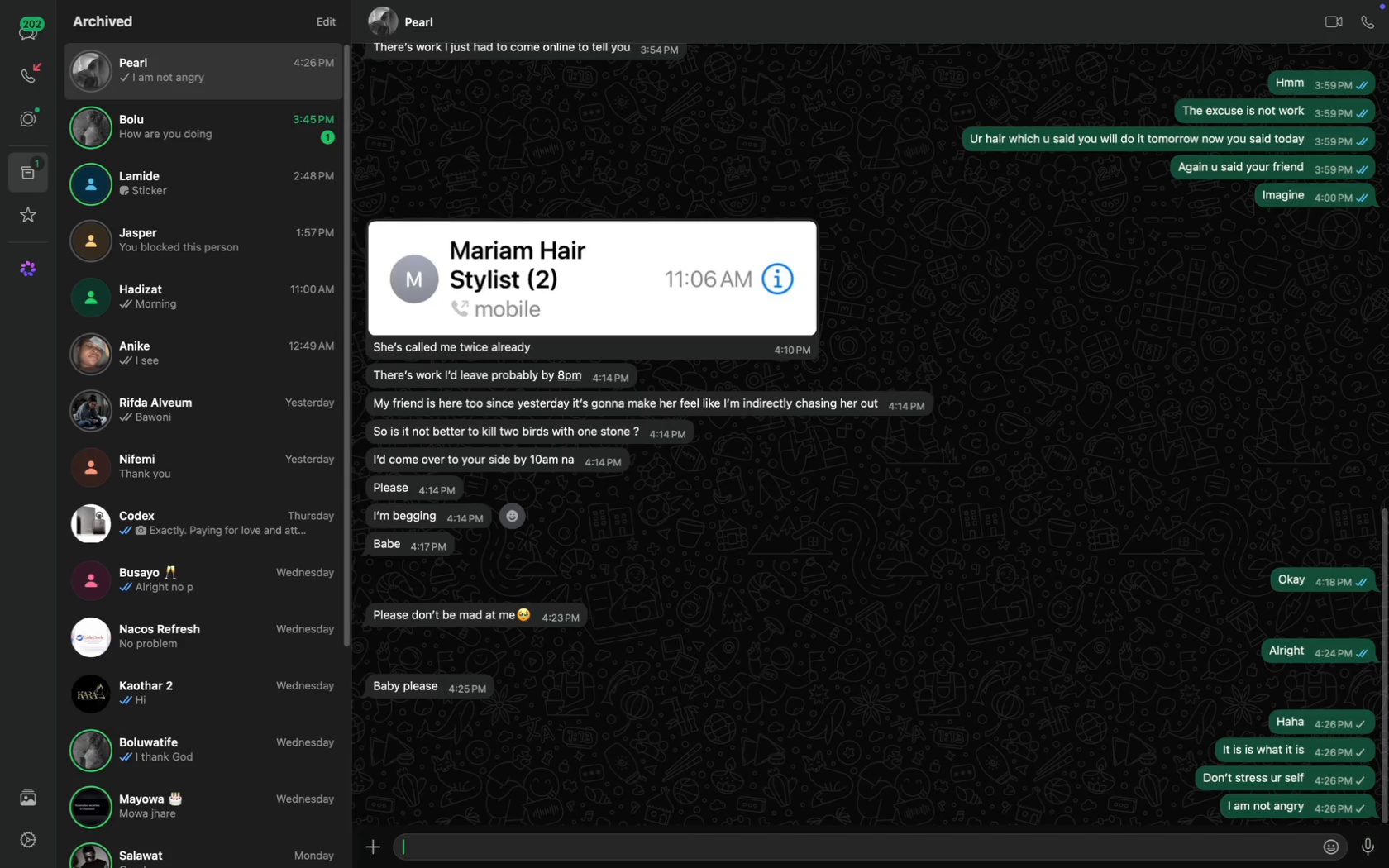 
key(CapsLock)
 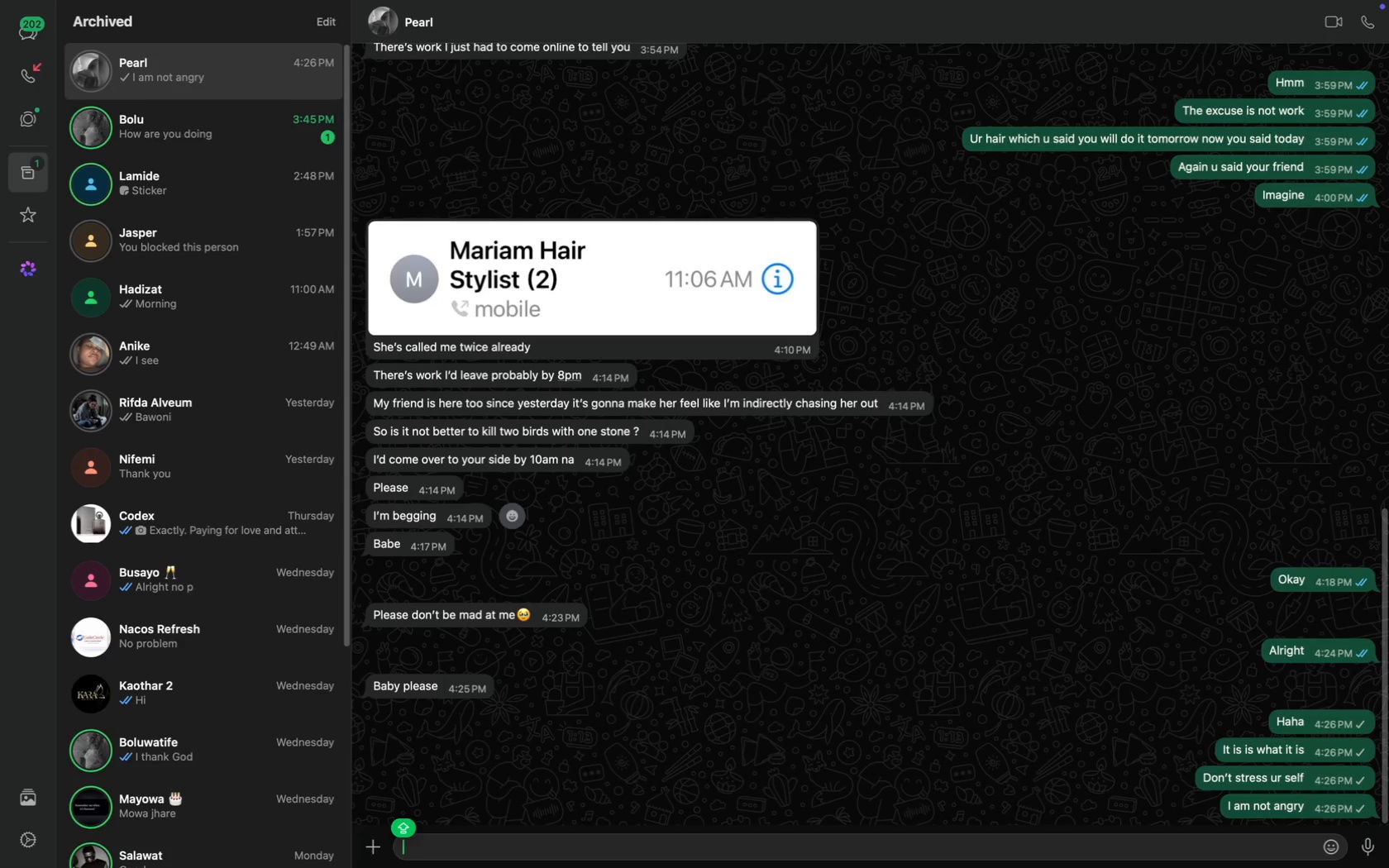 
key(I)
 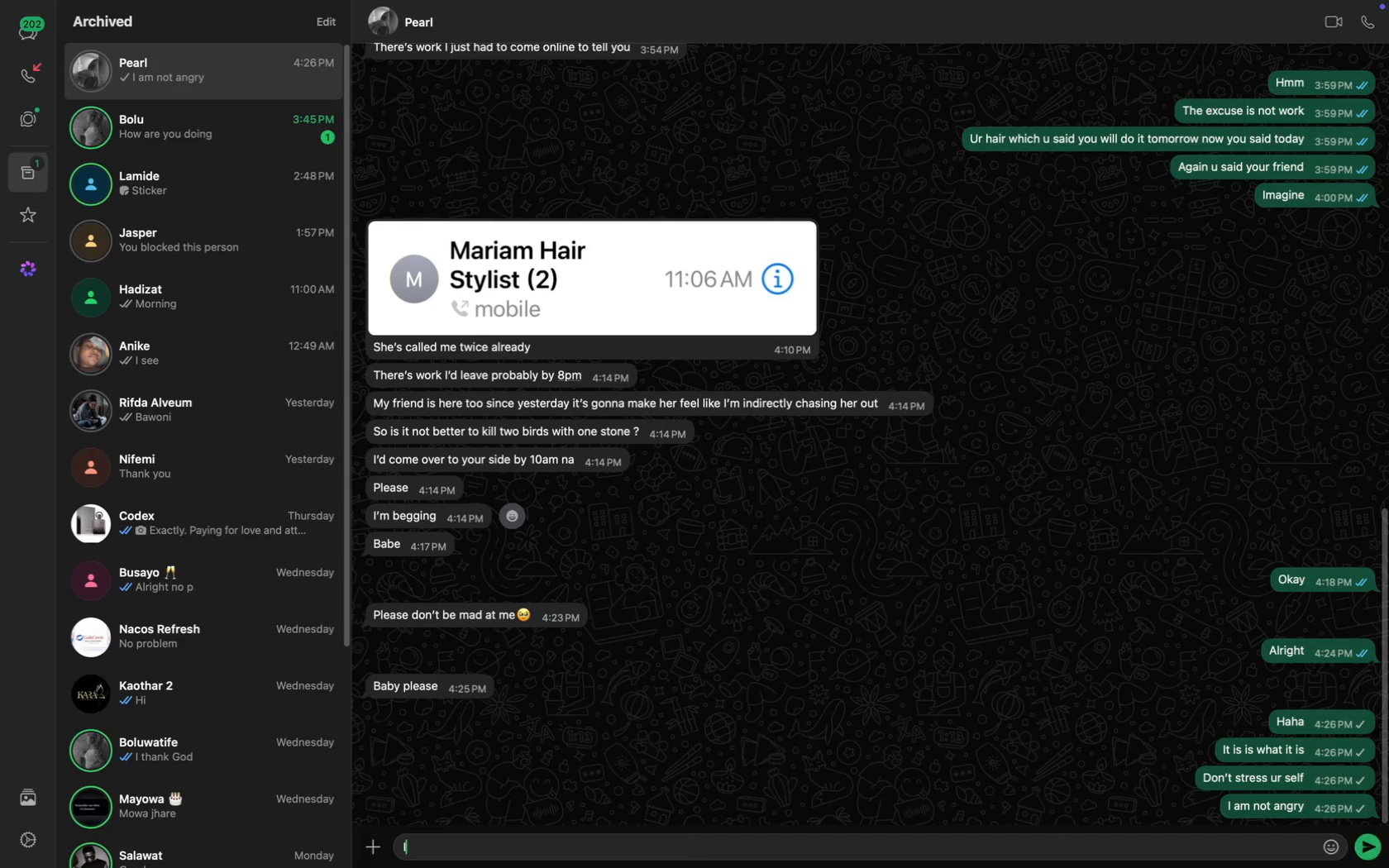 
key(CapsLock)
 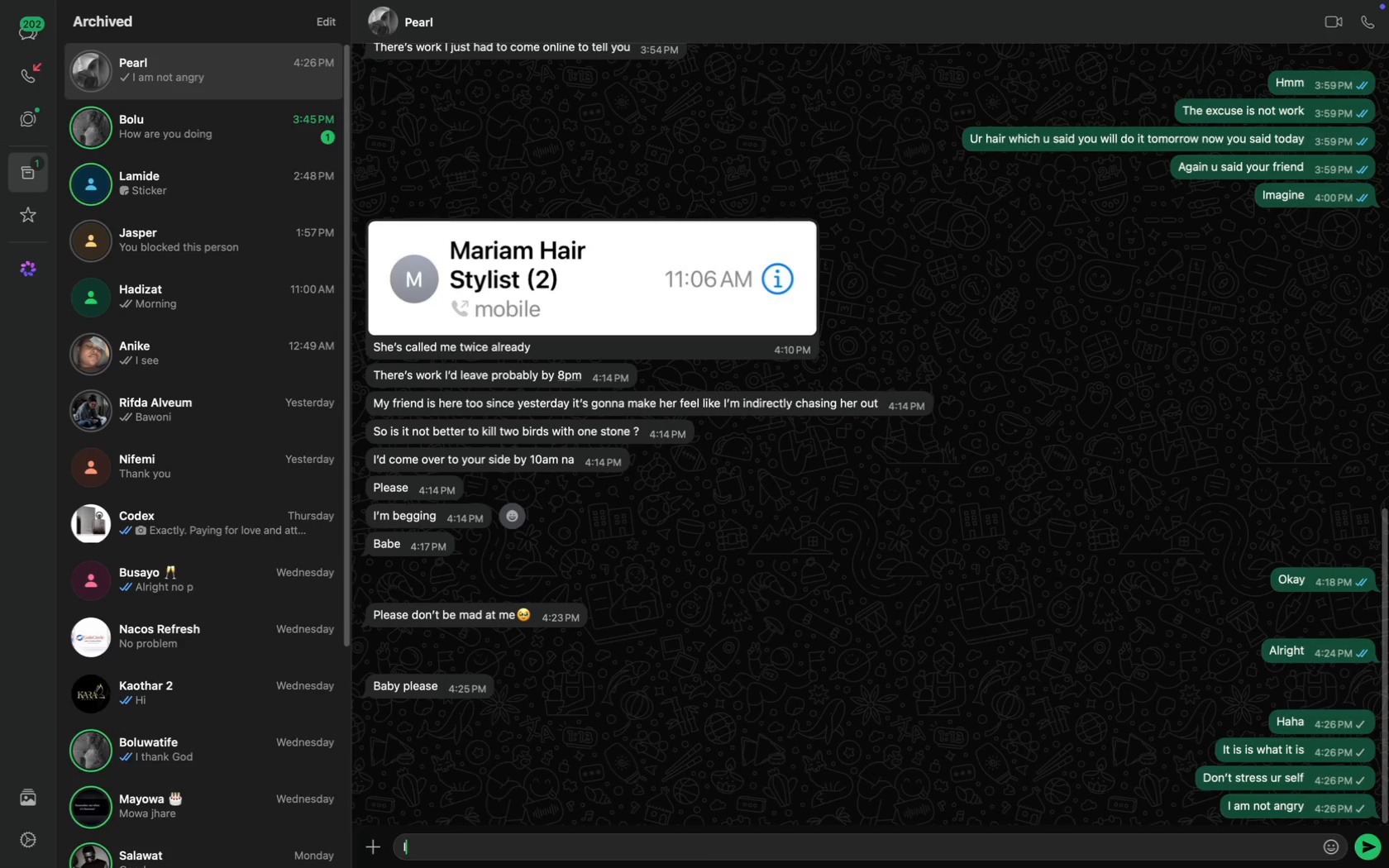 
key(Space)
 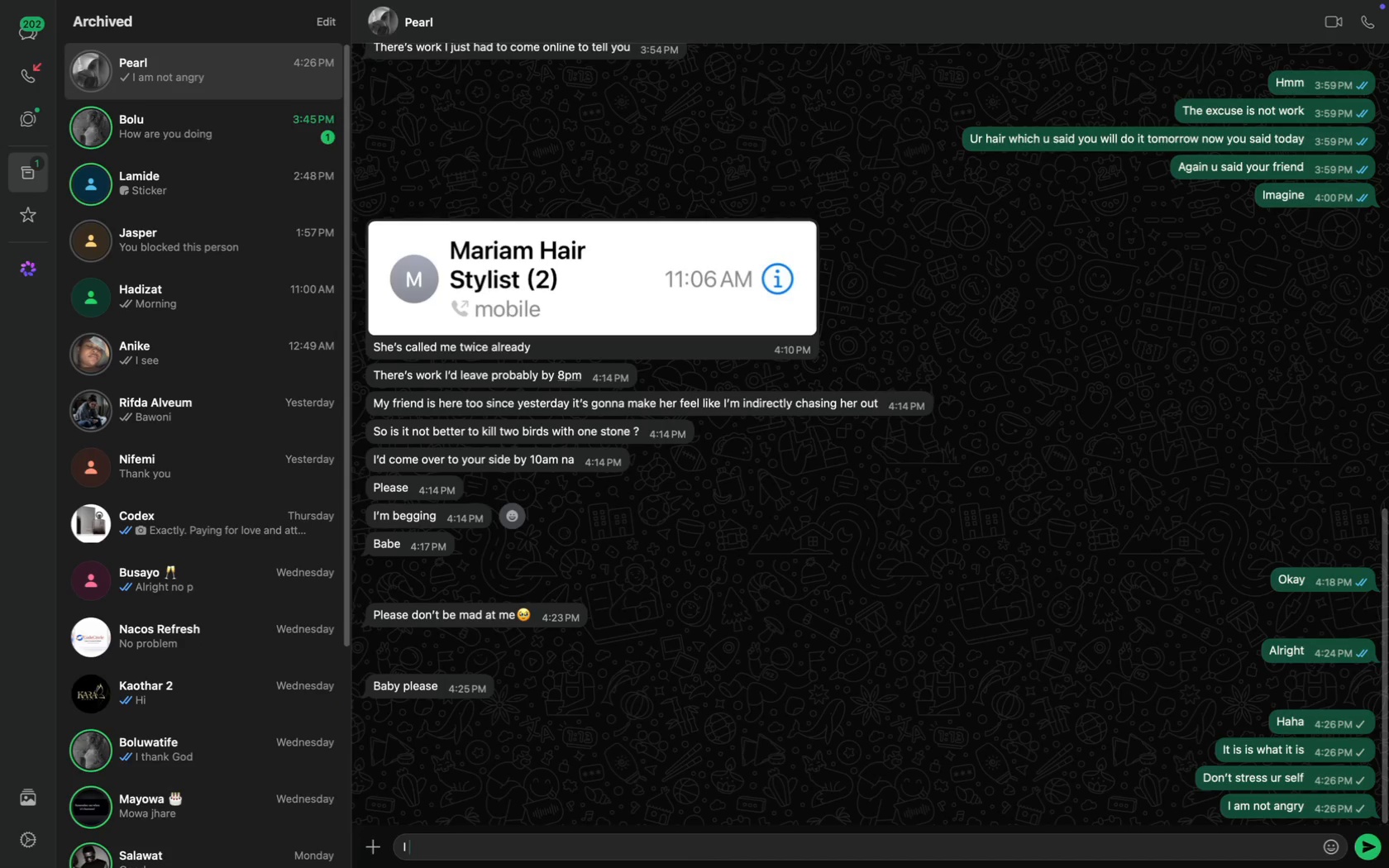 
key(Backspace)
 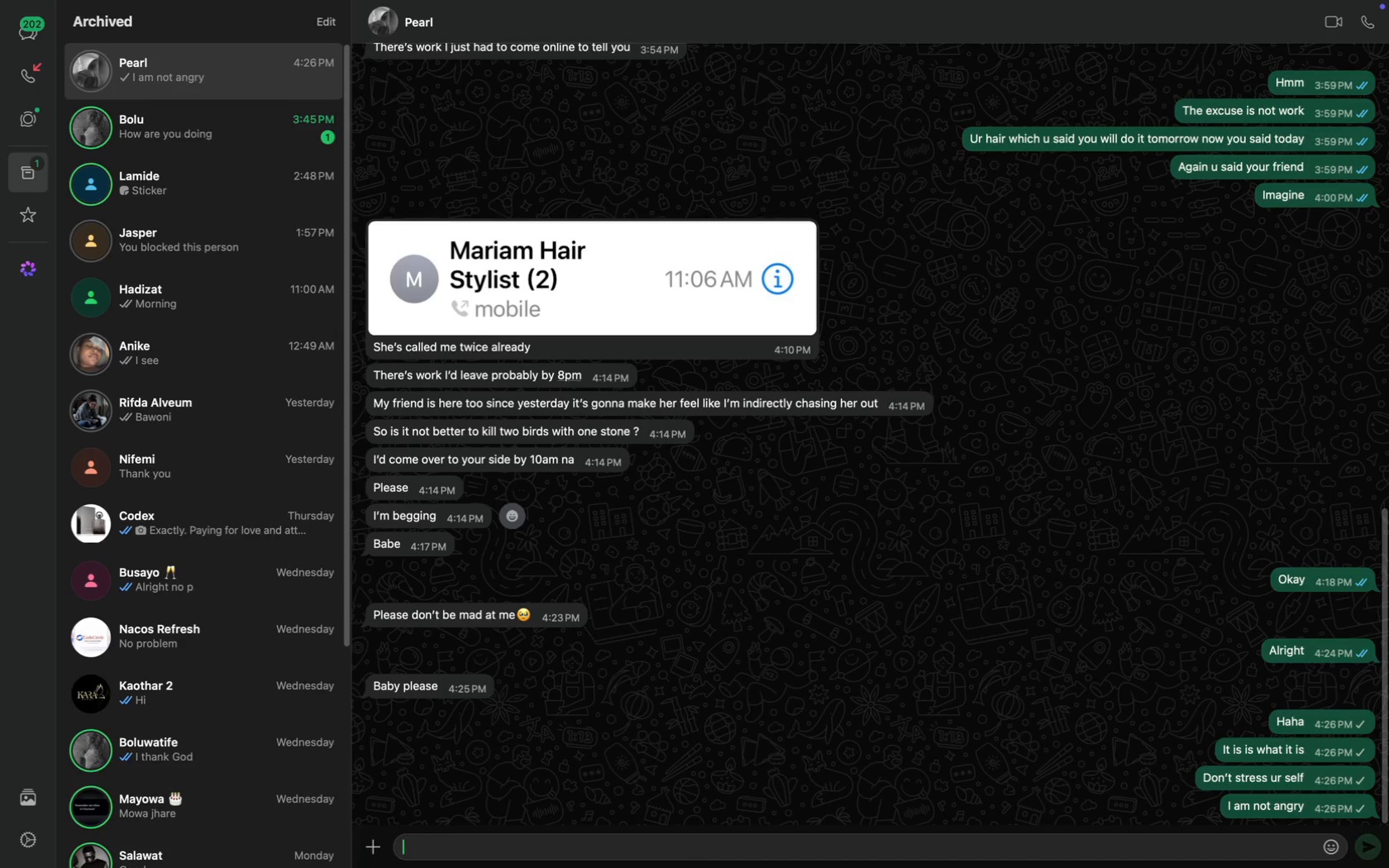 
key(Backspace)
 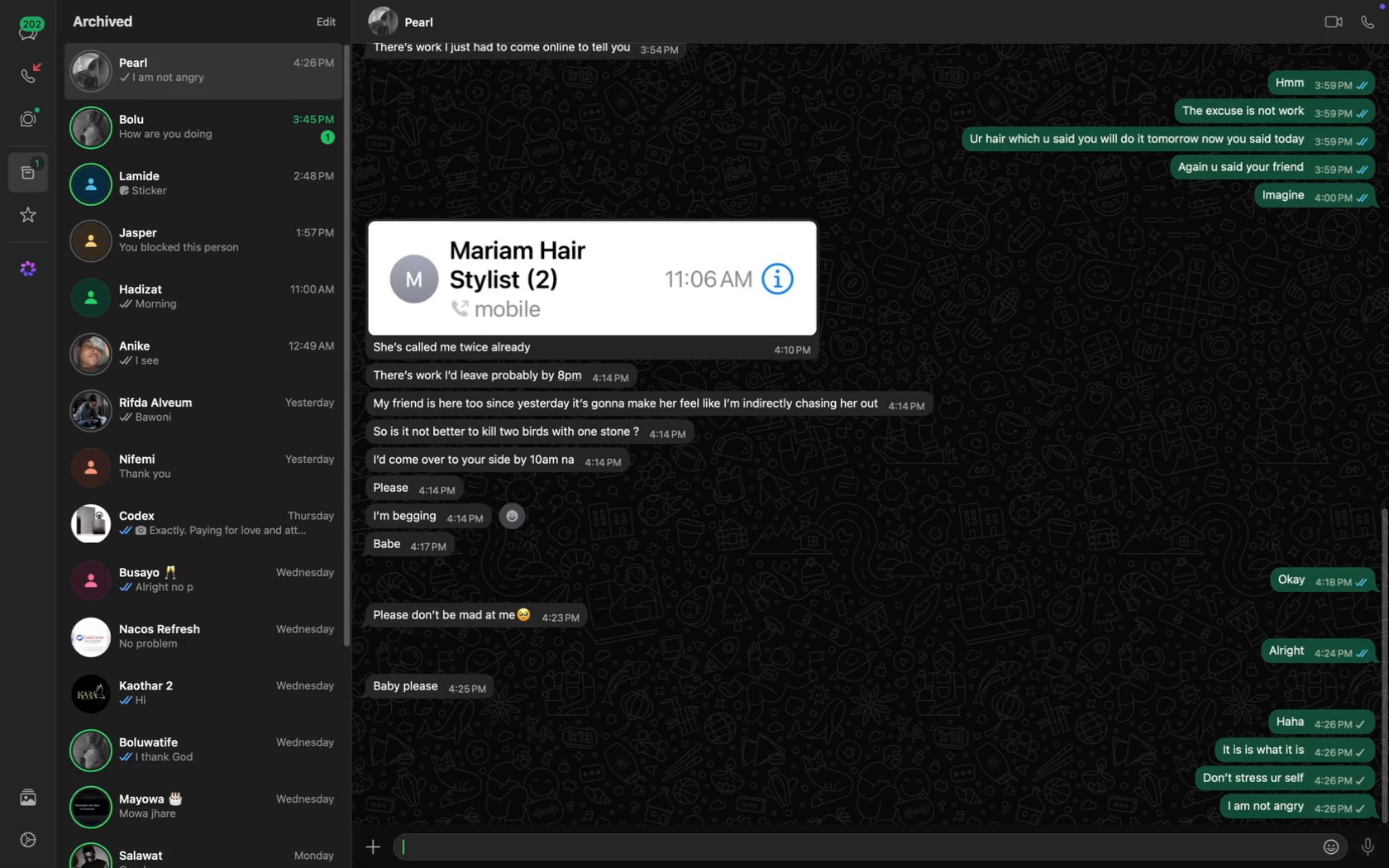 
key(Backspace)
 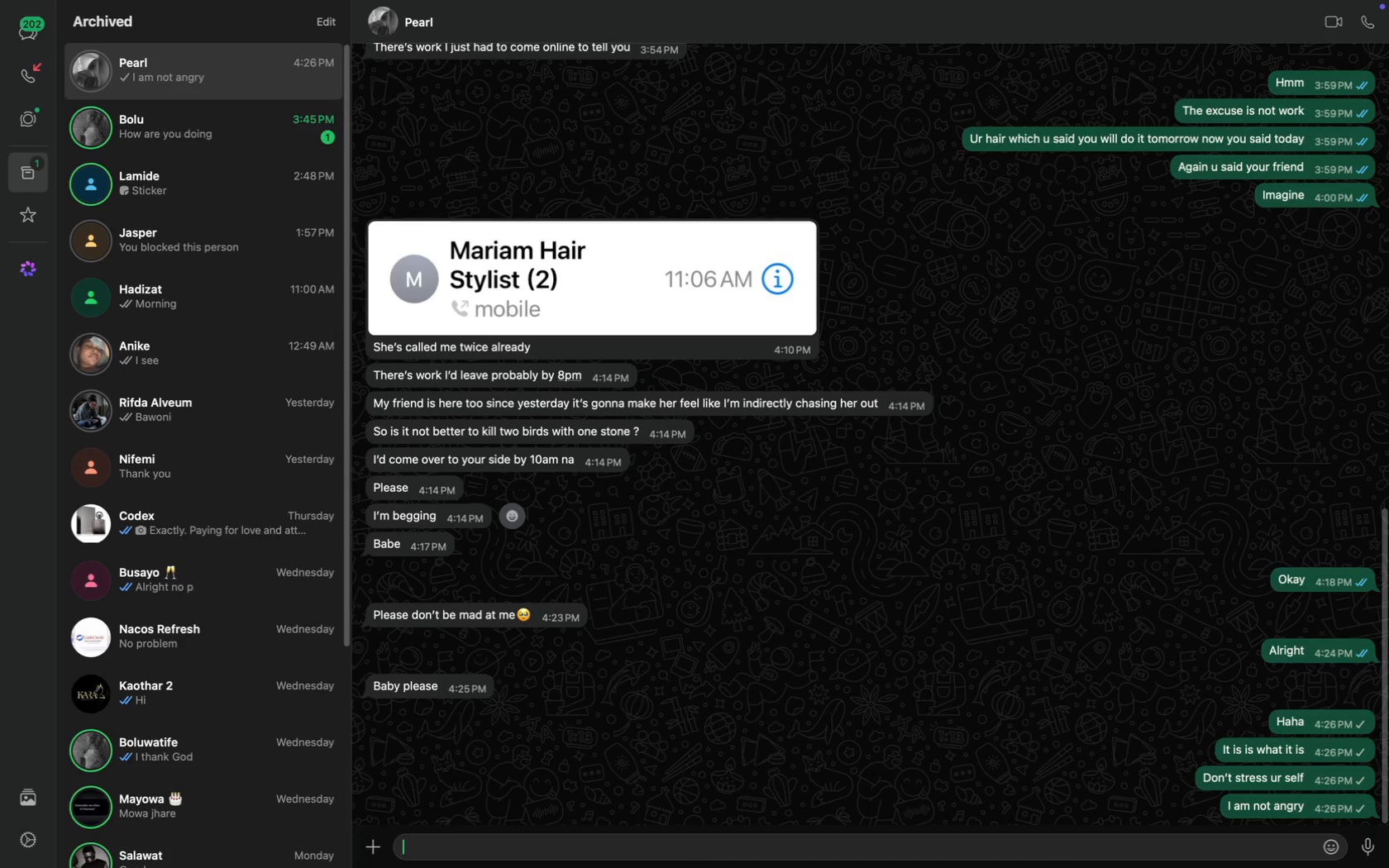 
key(CapsLock)
 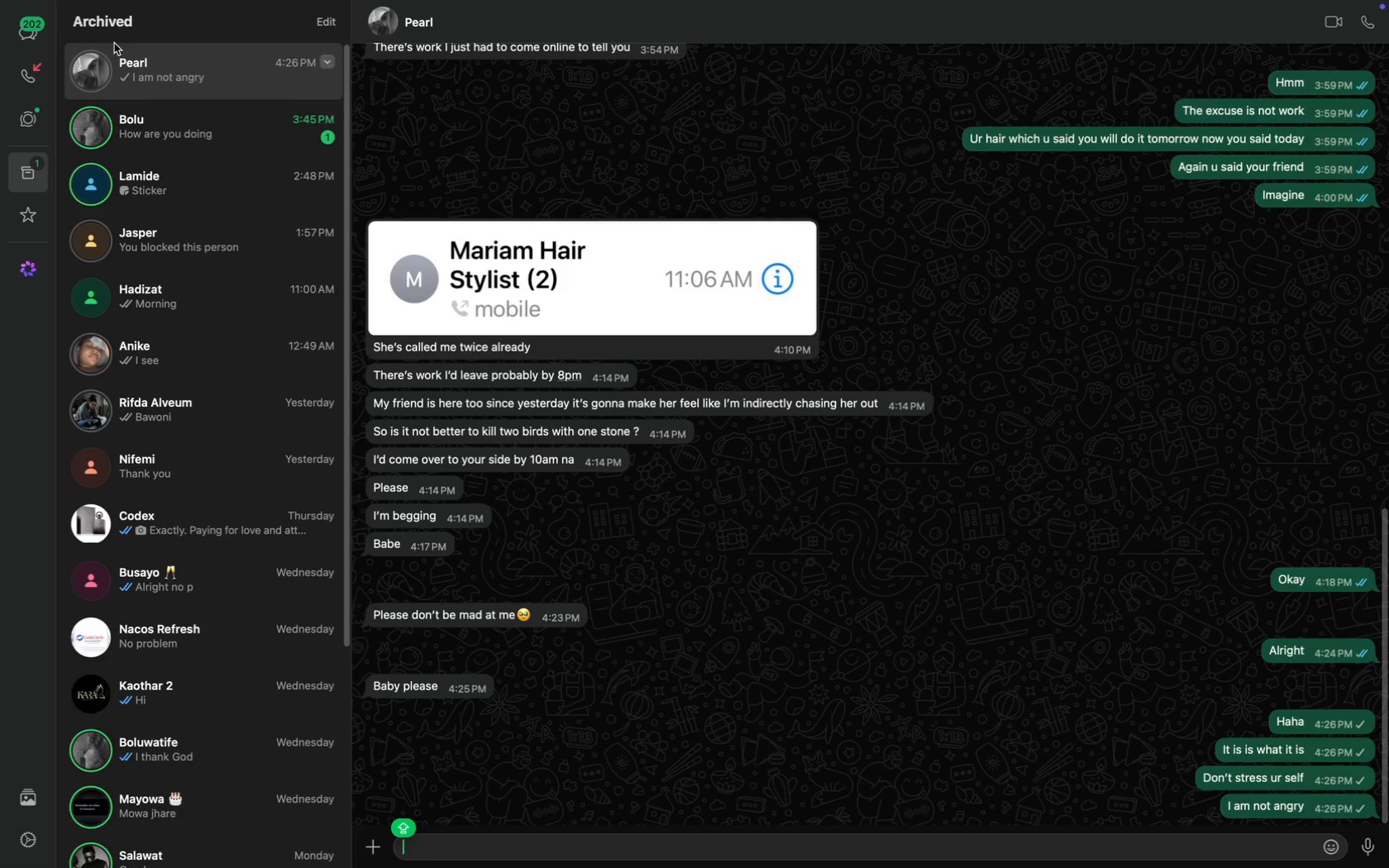 
left_click([33, 27])